 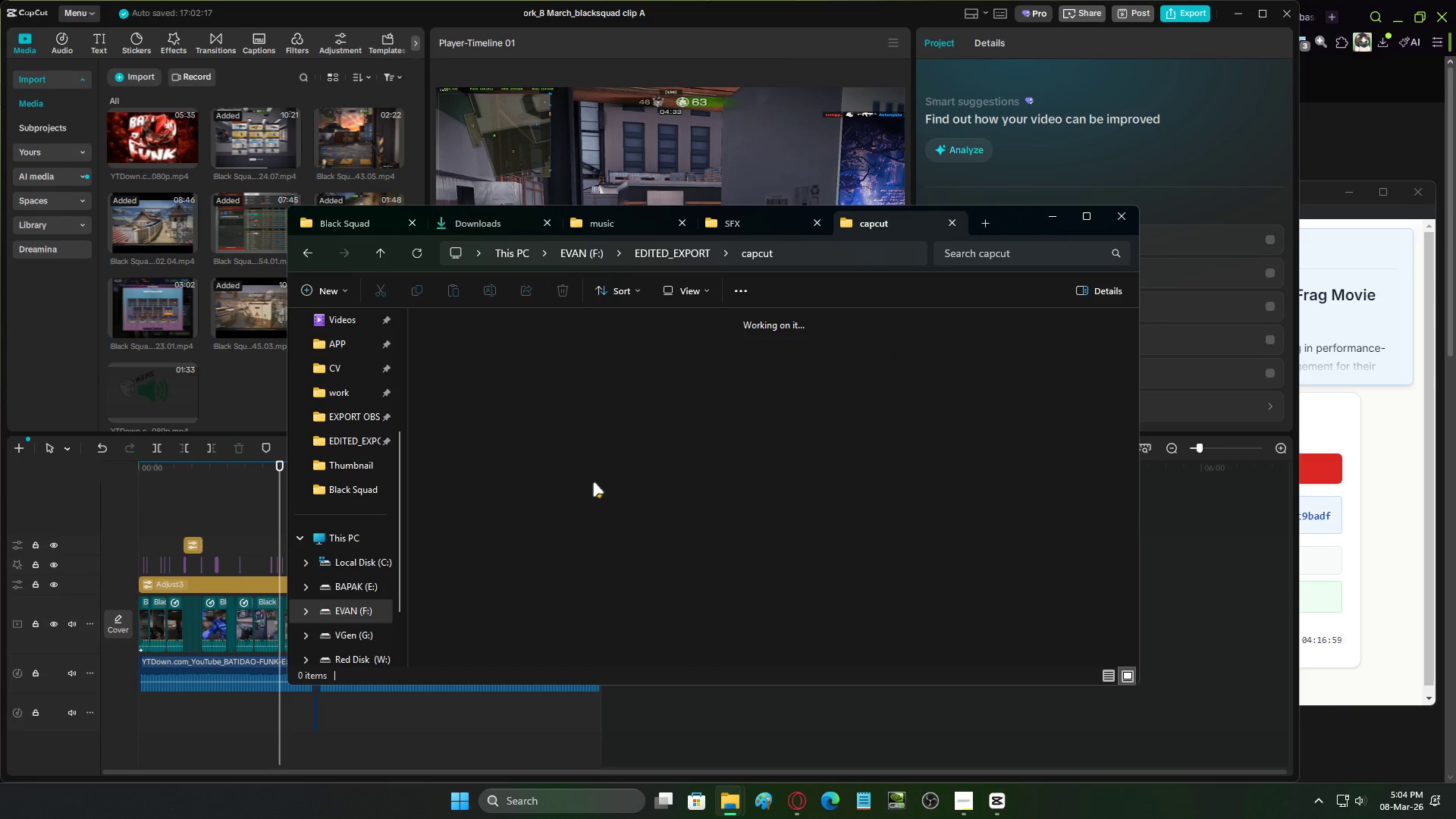 
double_click([447, 373])
 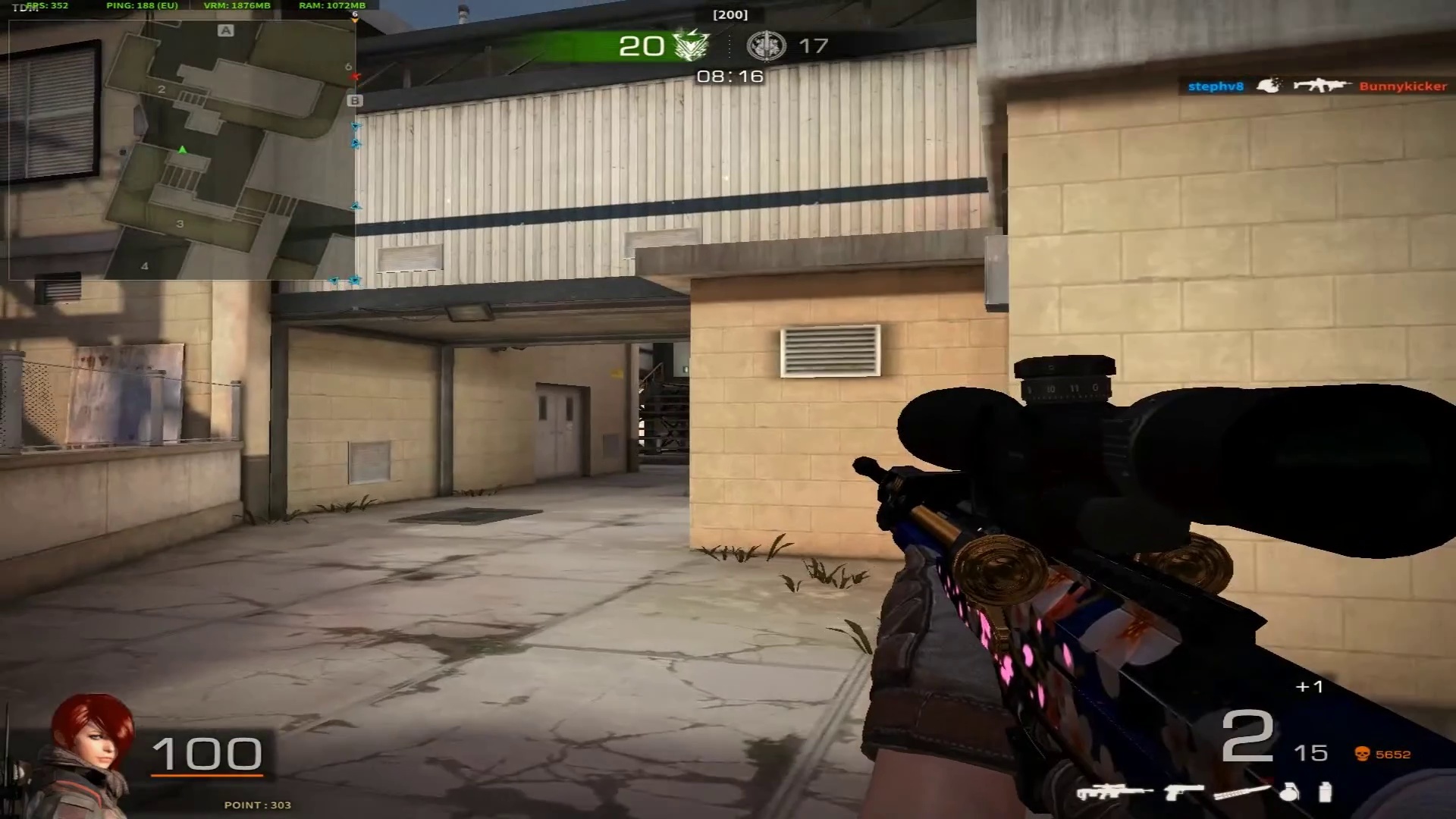 
wait(142.14)
 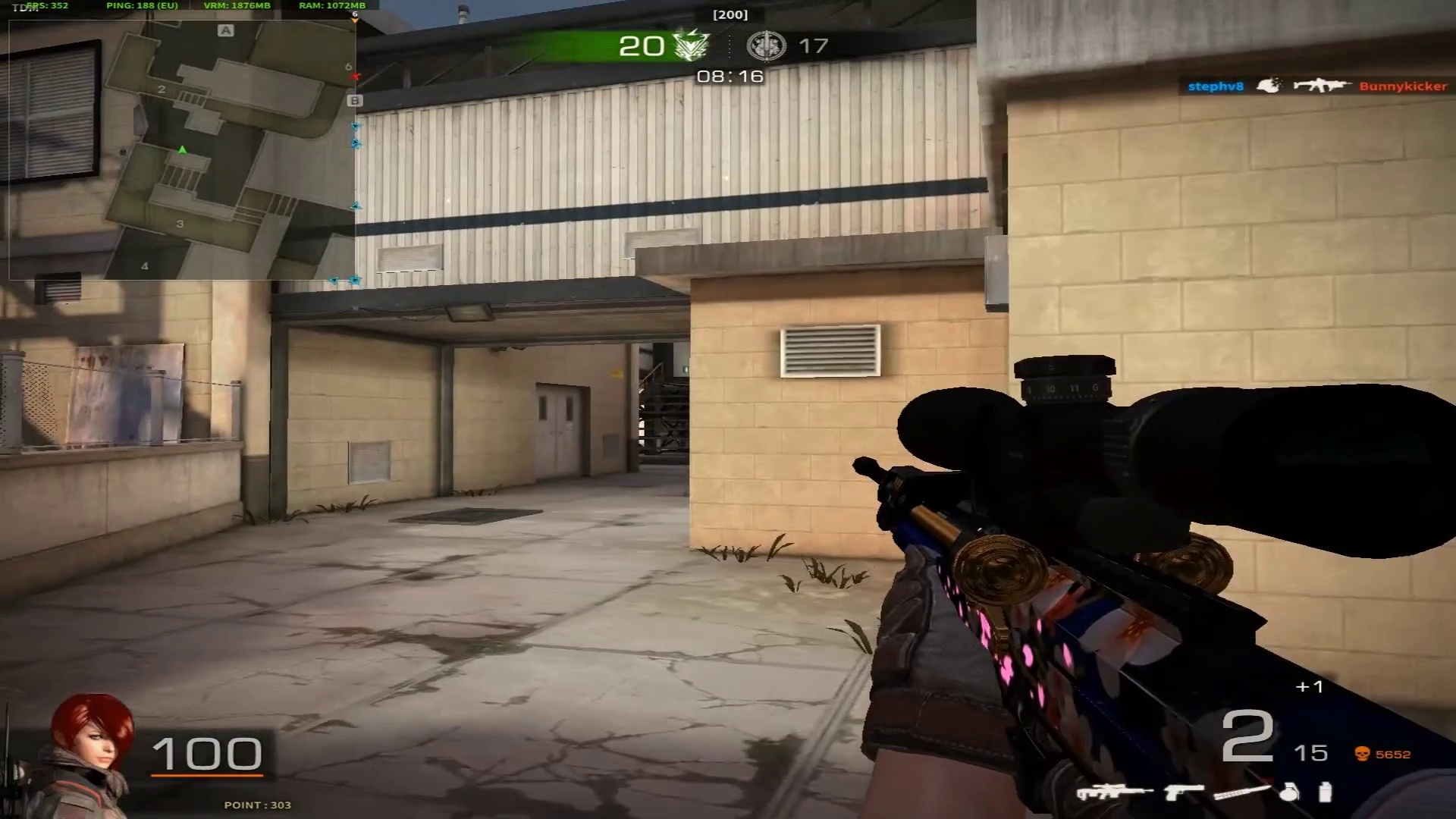 
key(Escape)
 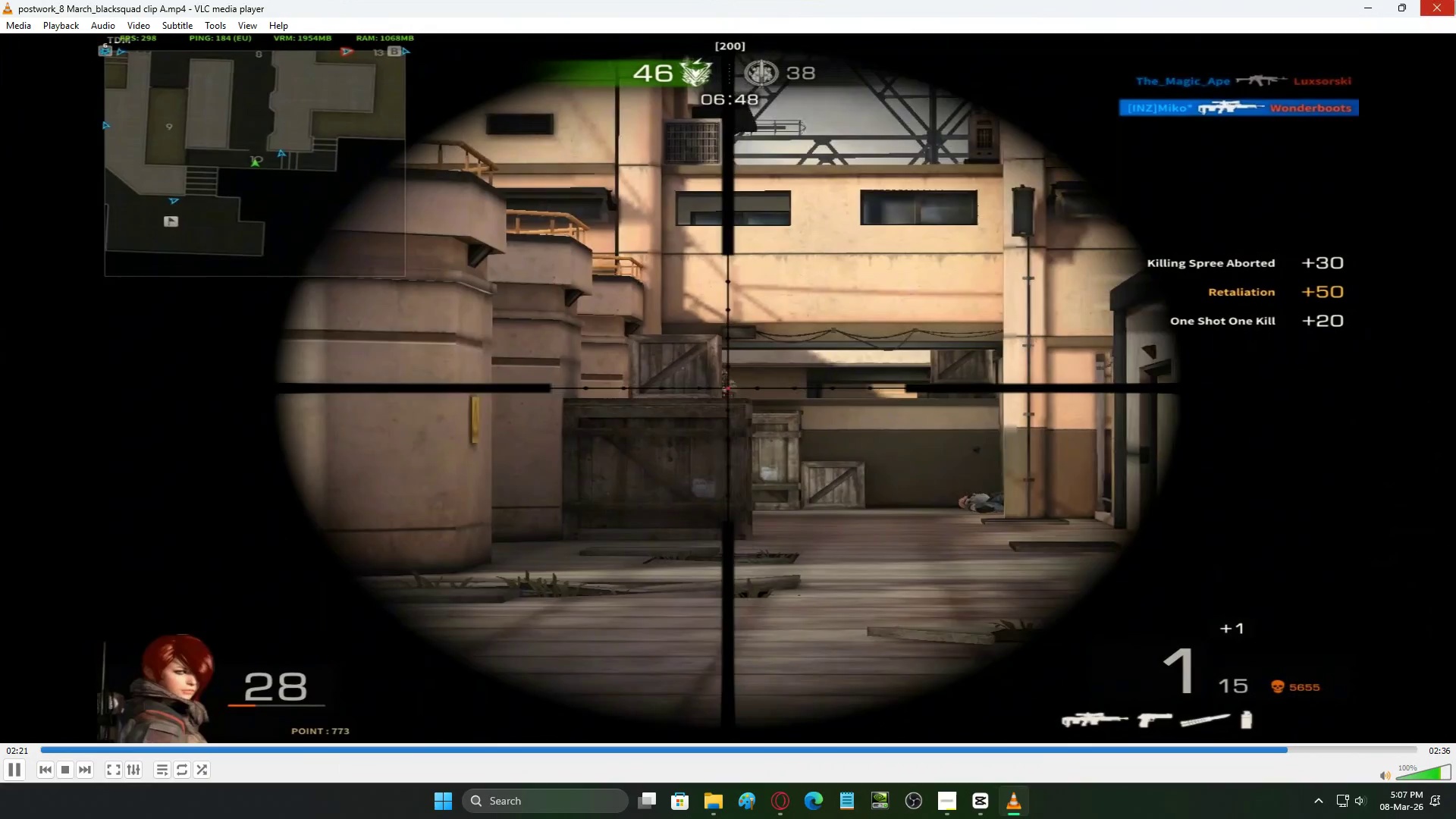 
left_click([1448, 0])
 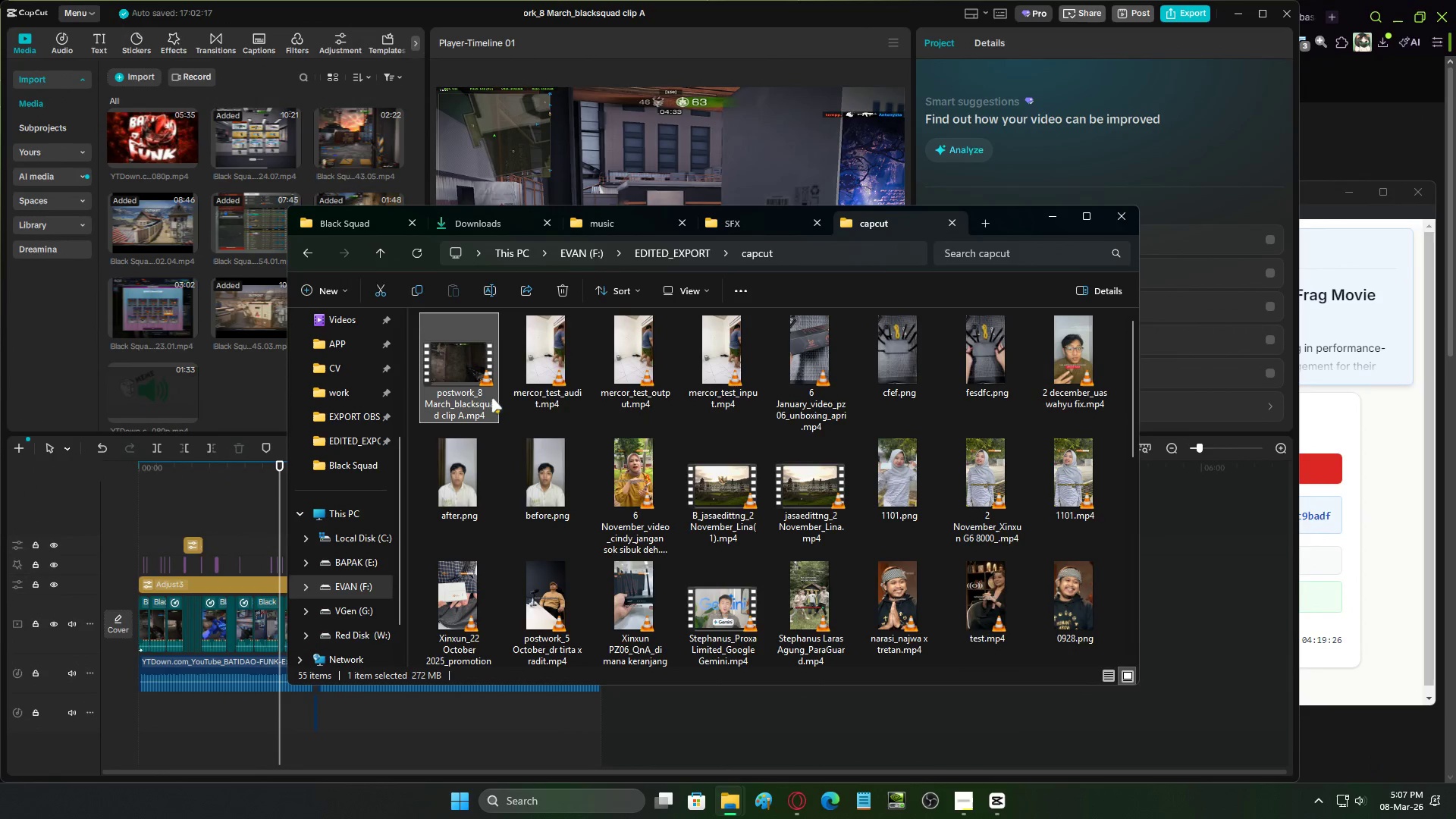 
double_click([471, 375])
 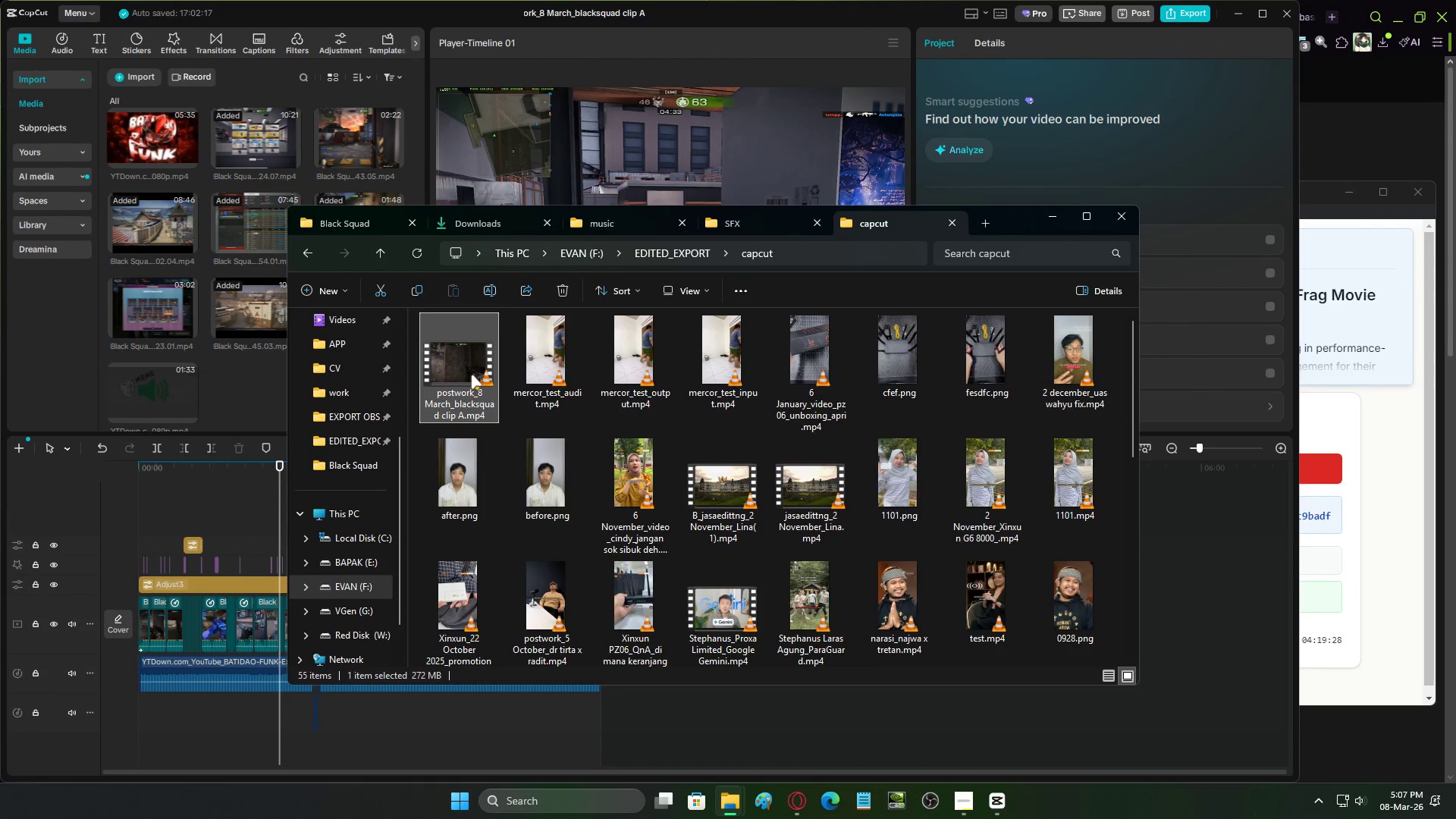 
key(Delete)
 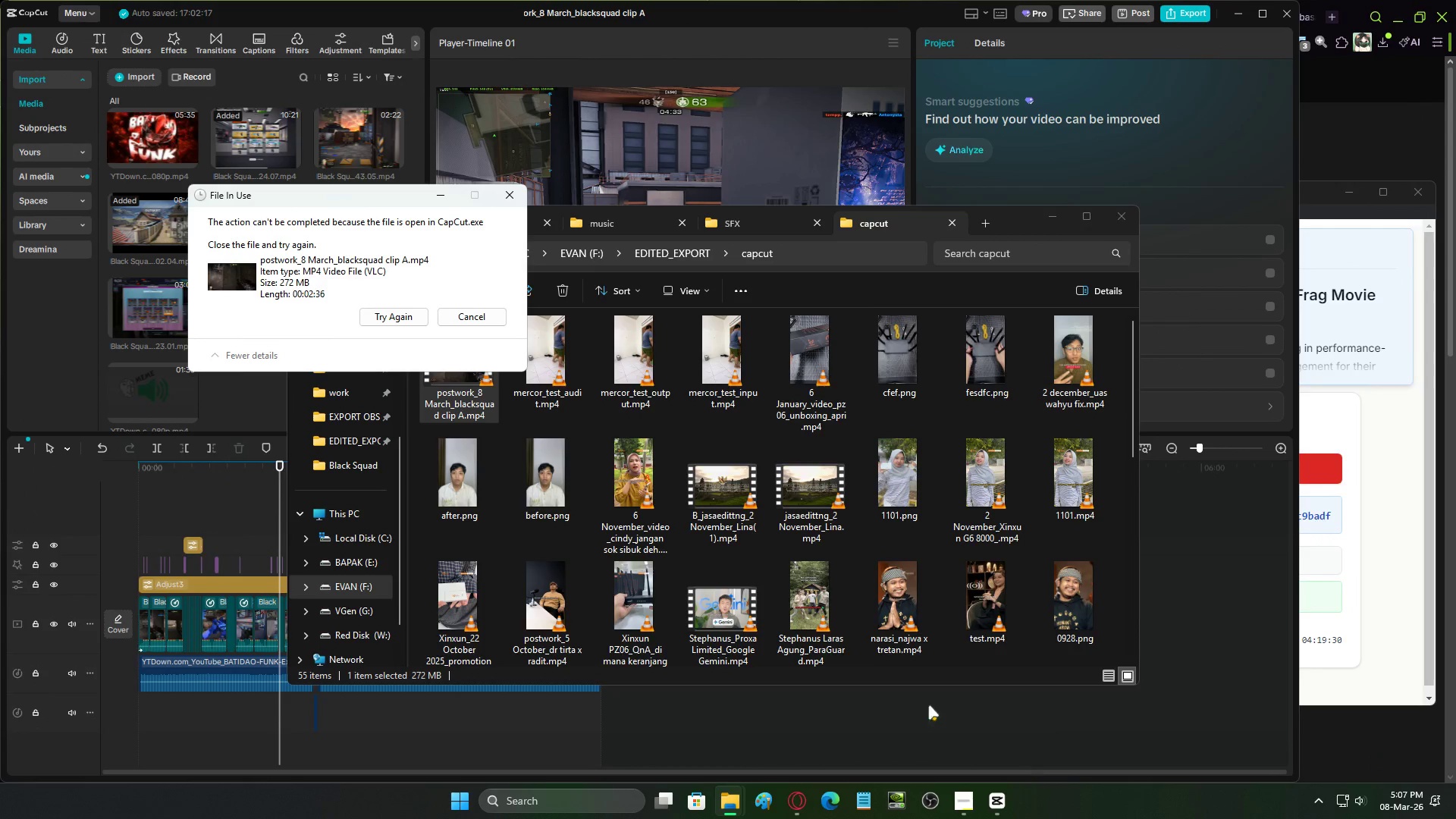 
left_click([406, 318])
 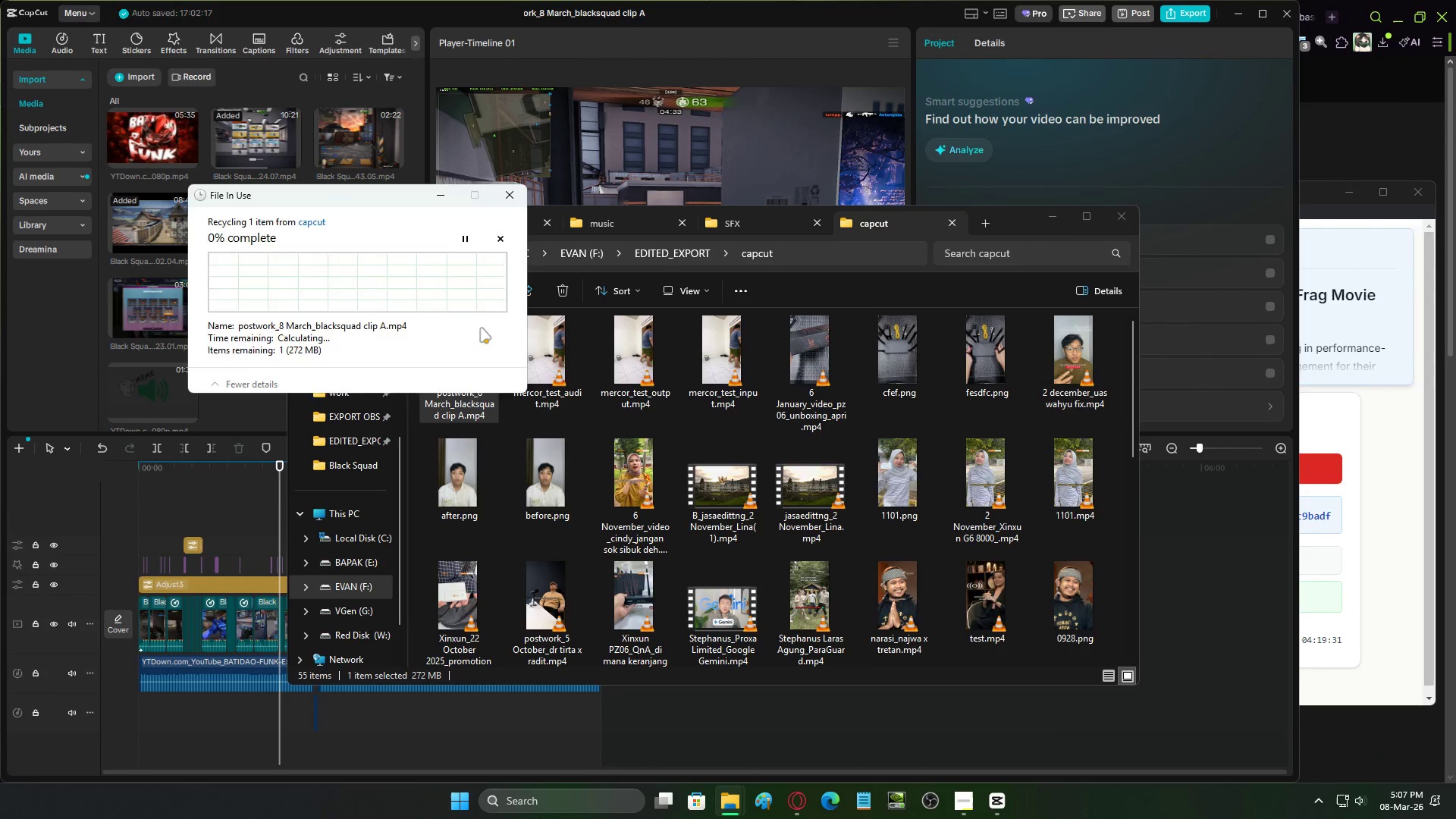 
left_click([470, 321])
 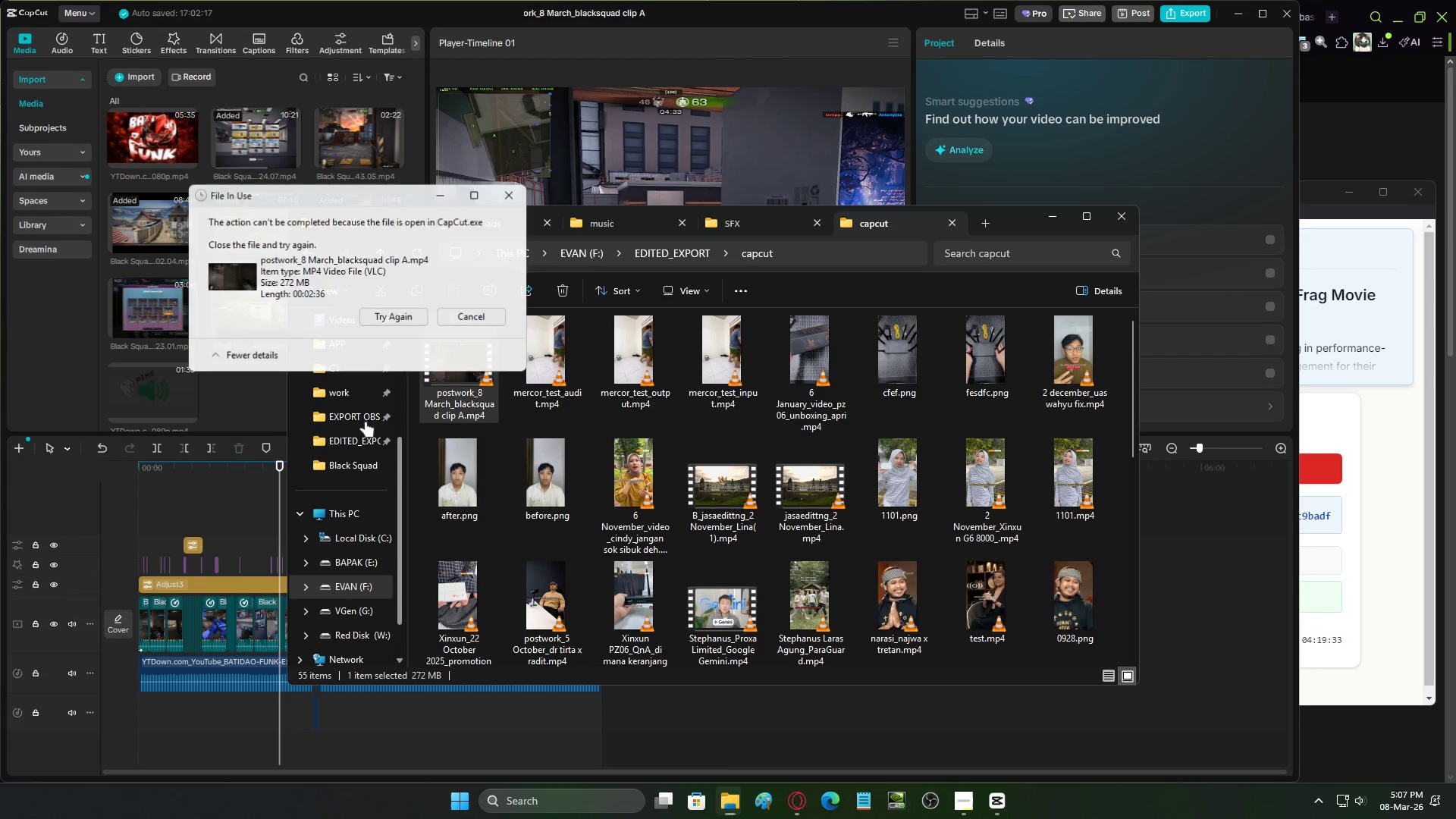 
left_click([196, 504])
 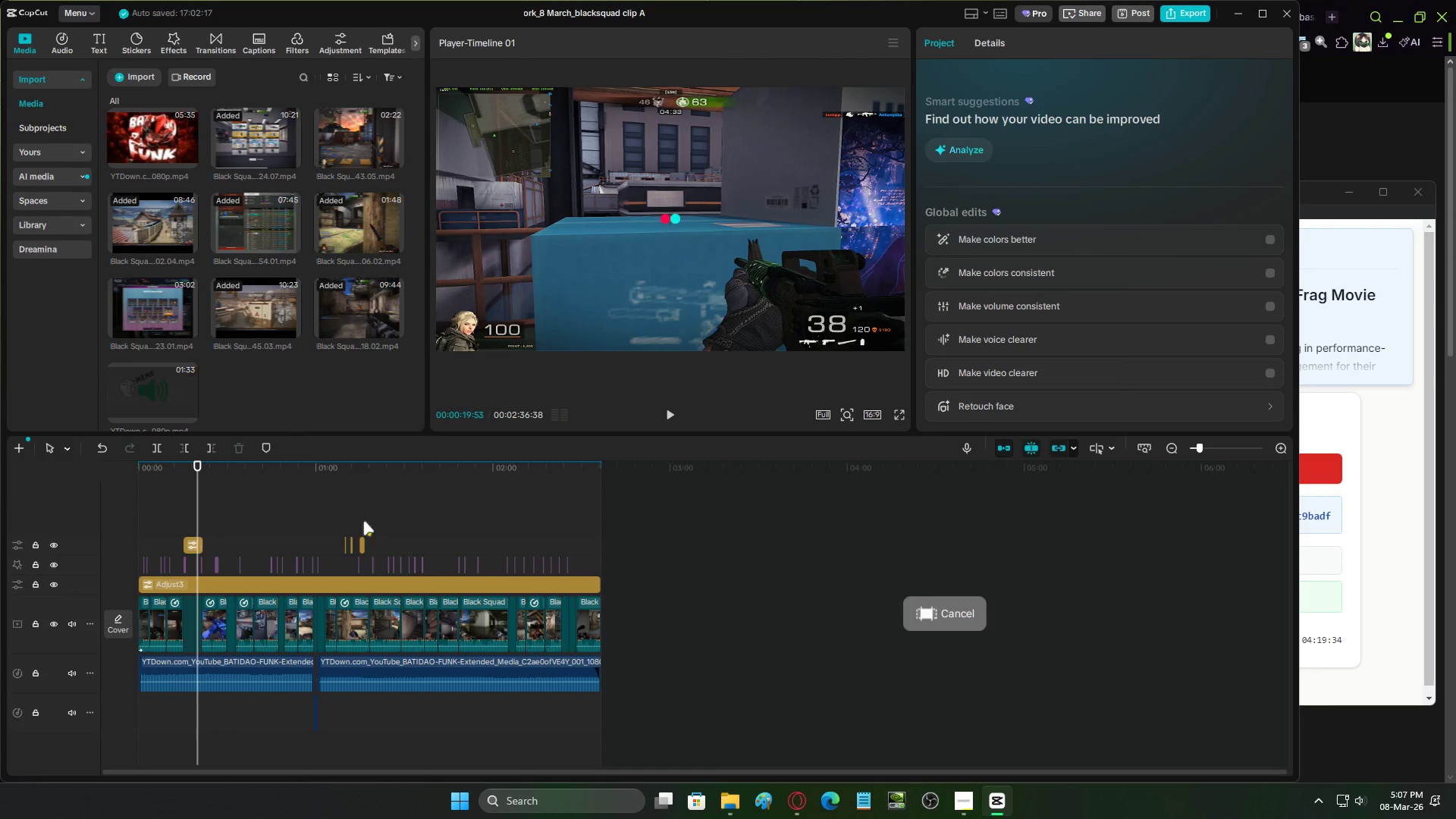 
left_click([325, 582])
 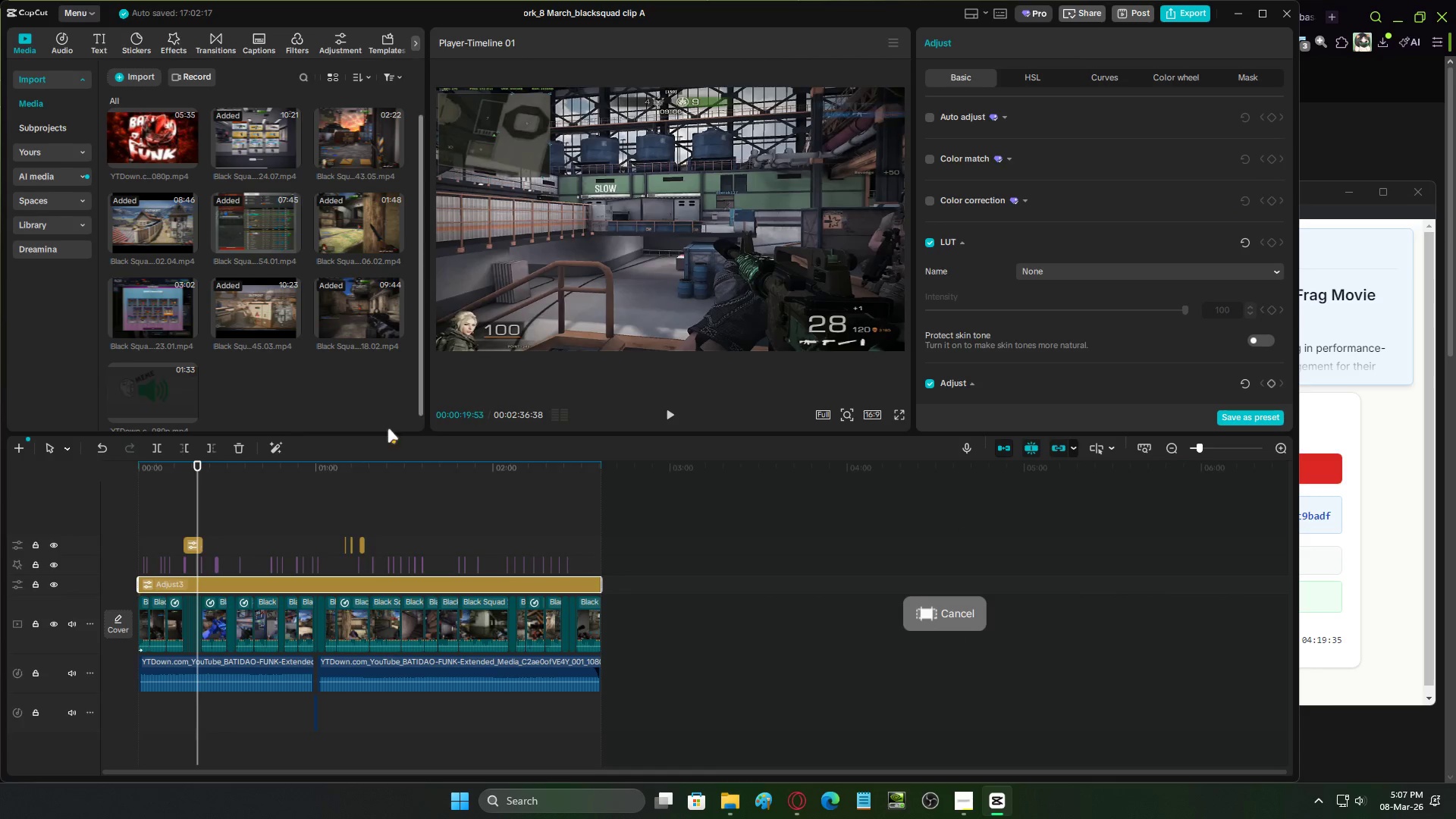 
left_click([242, 484])
 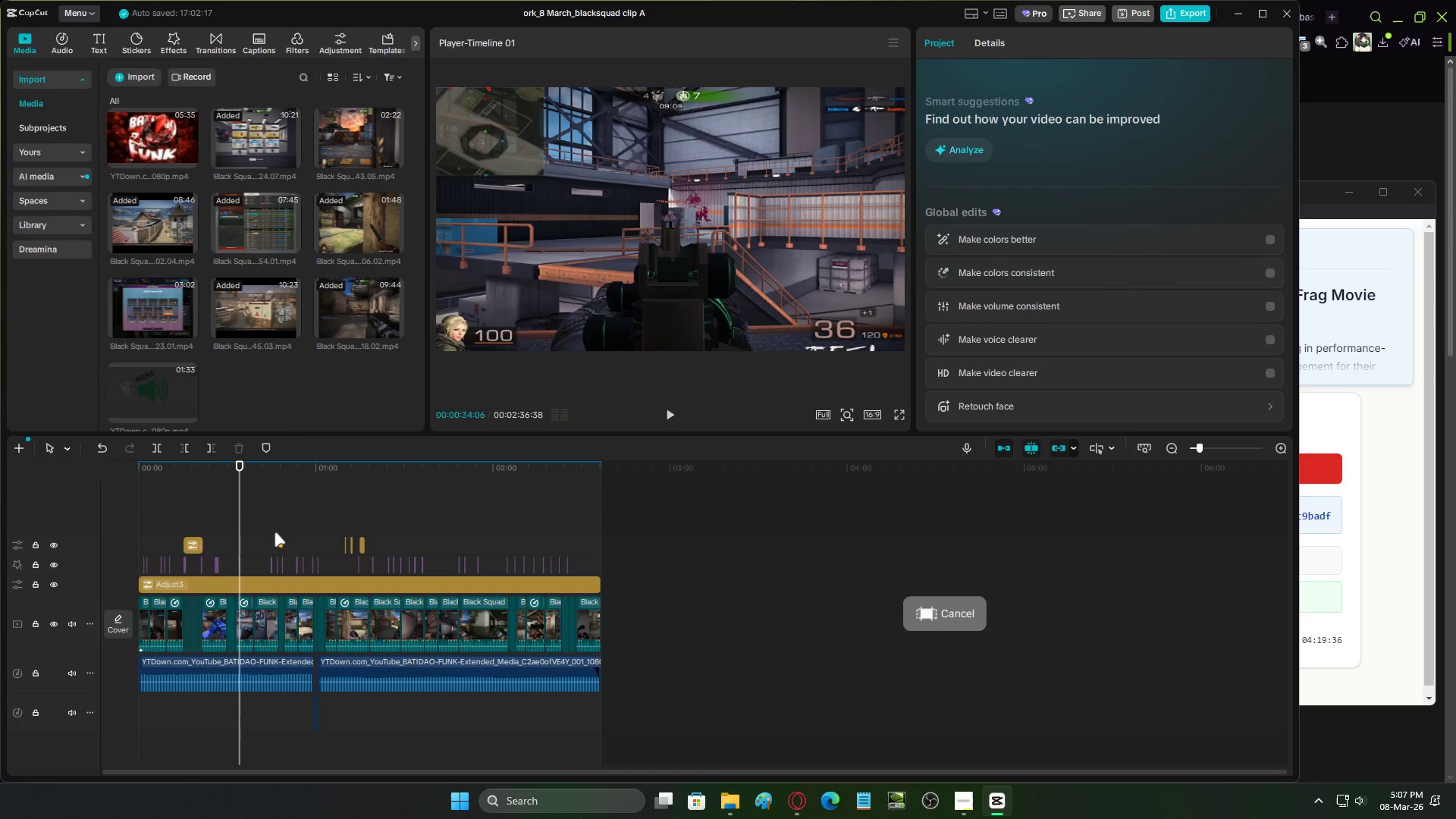 
left_click([264, 522])
 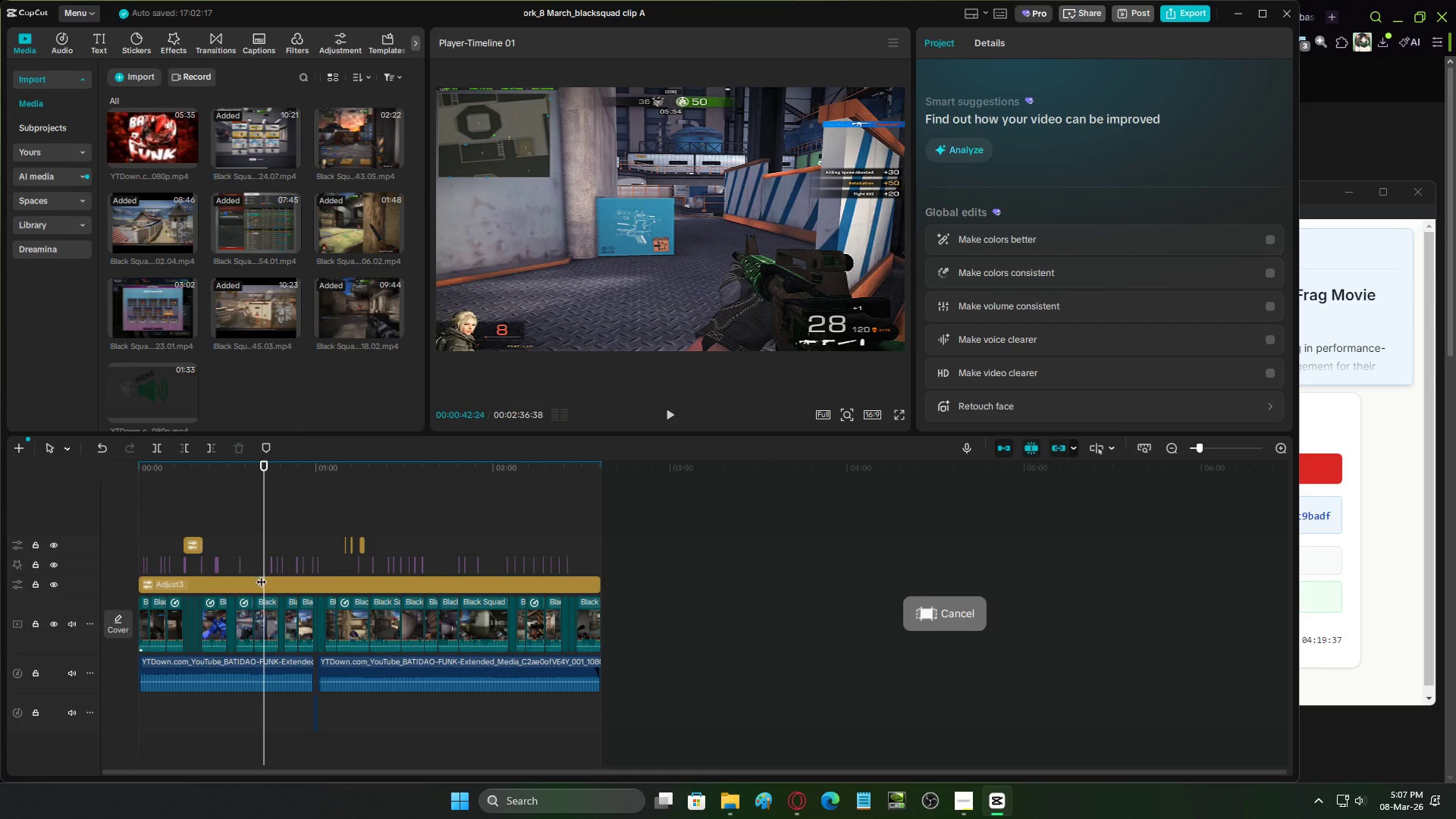 
left_click([253, 561])
 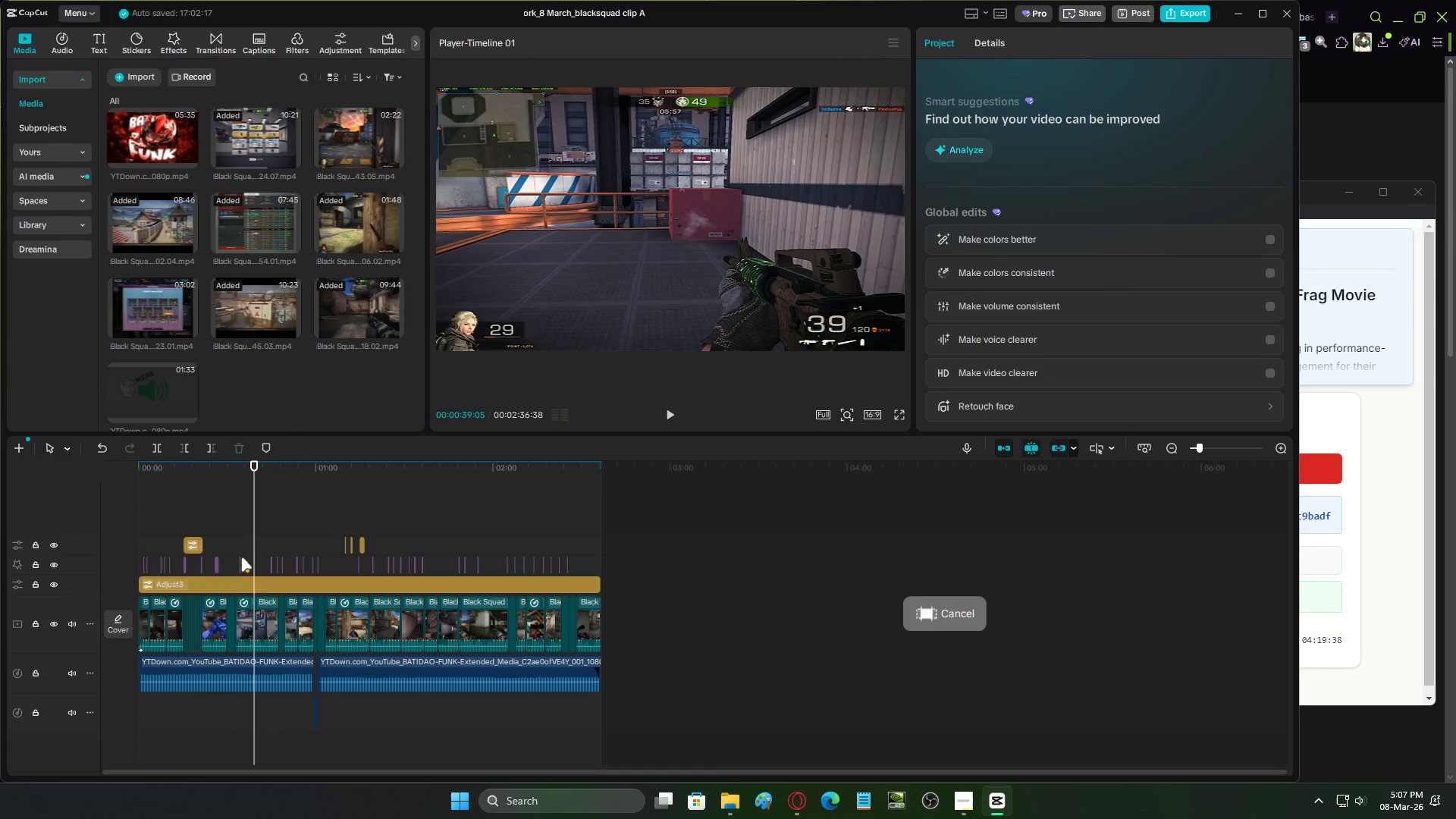 
left_click([266, 582])
 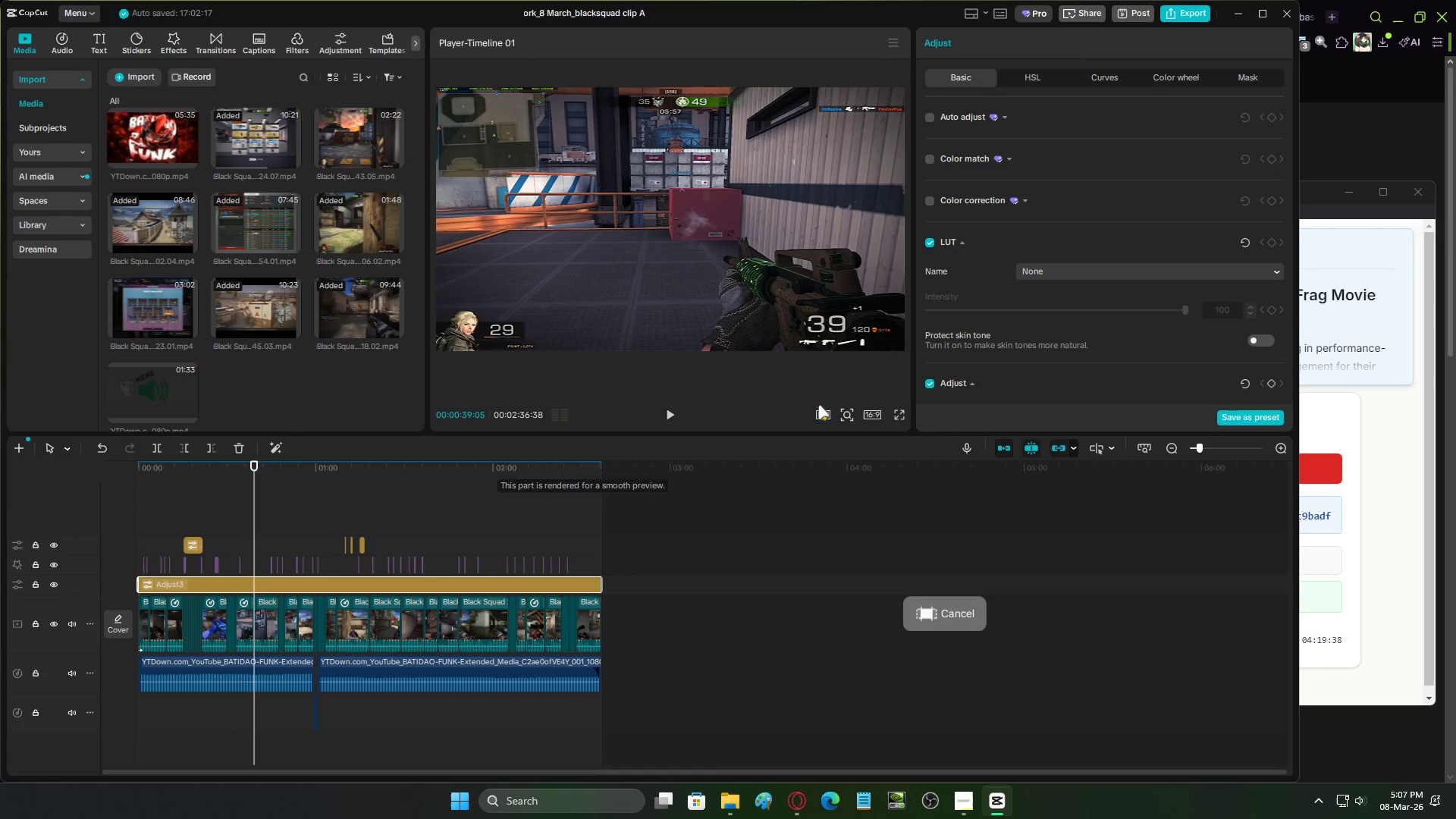 
scroll: coordinate [1057, 318], scroll_direction: down, amount: 11.0
 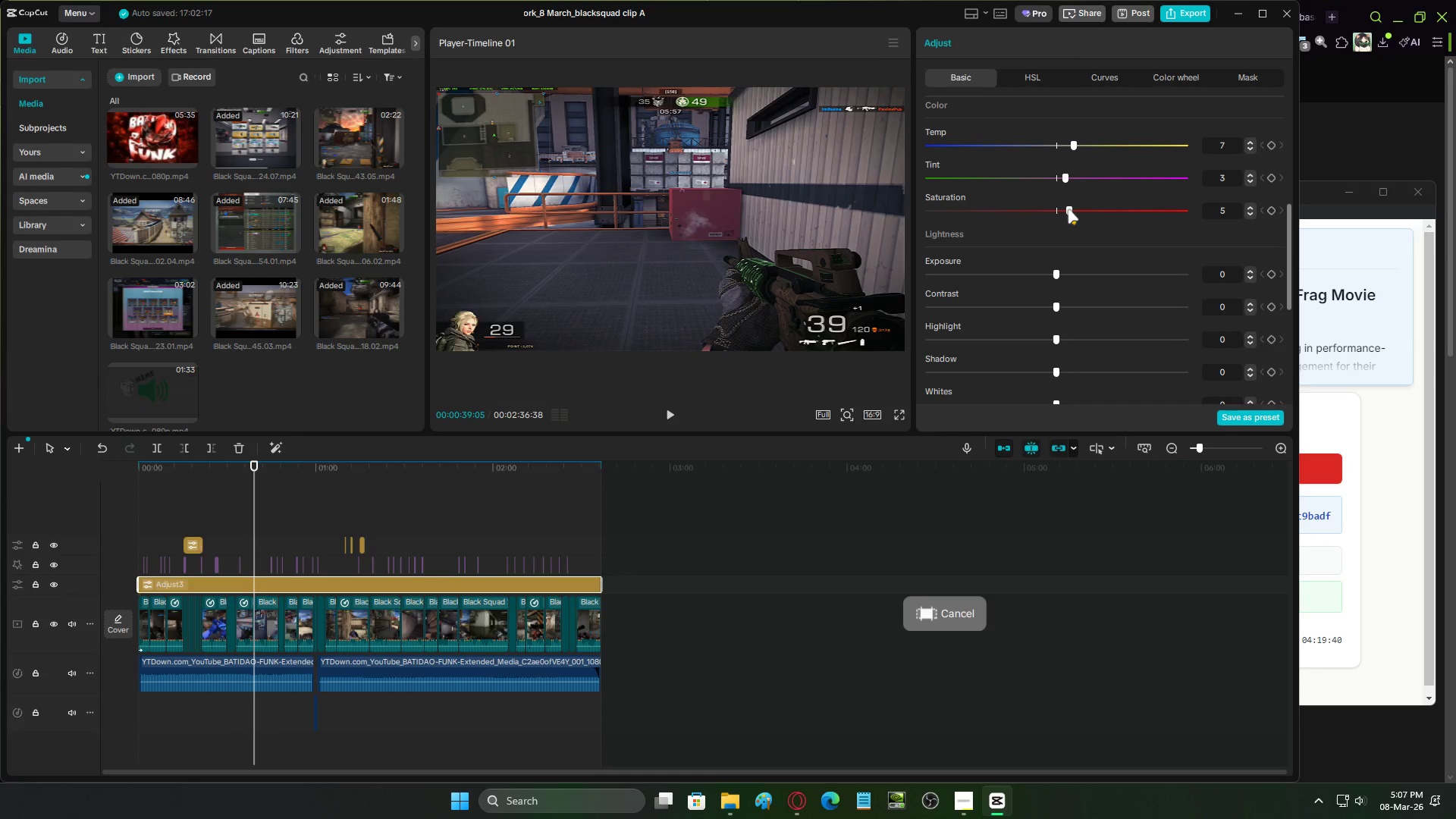 
left_click_drag(start_coordinate=[1065, 209], to_coordinate=[1075, 203])
 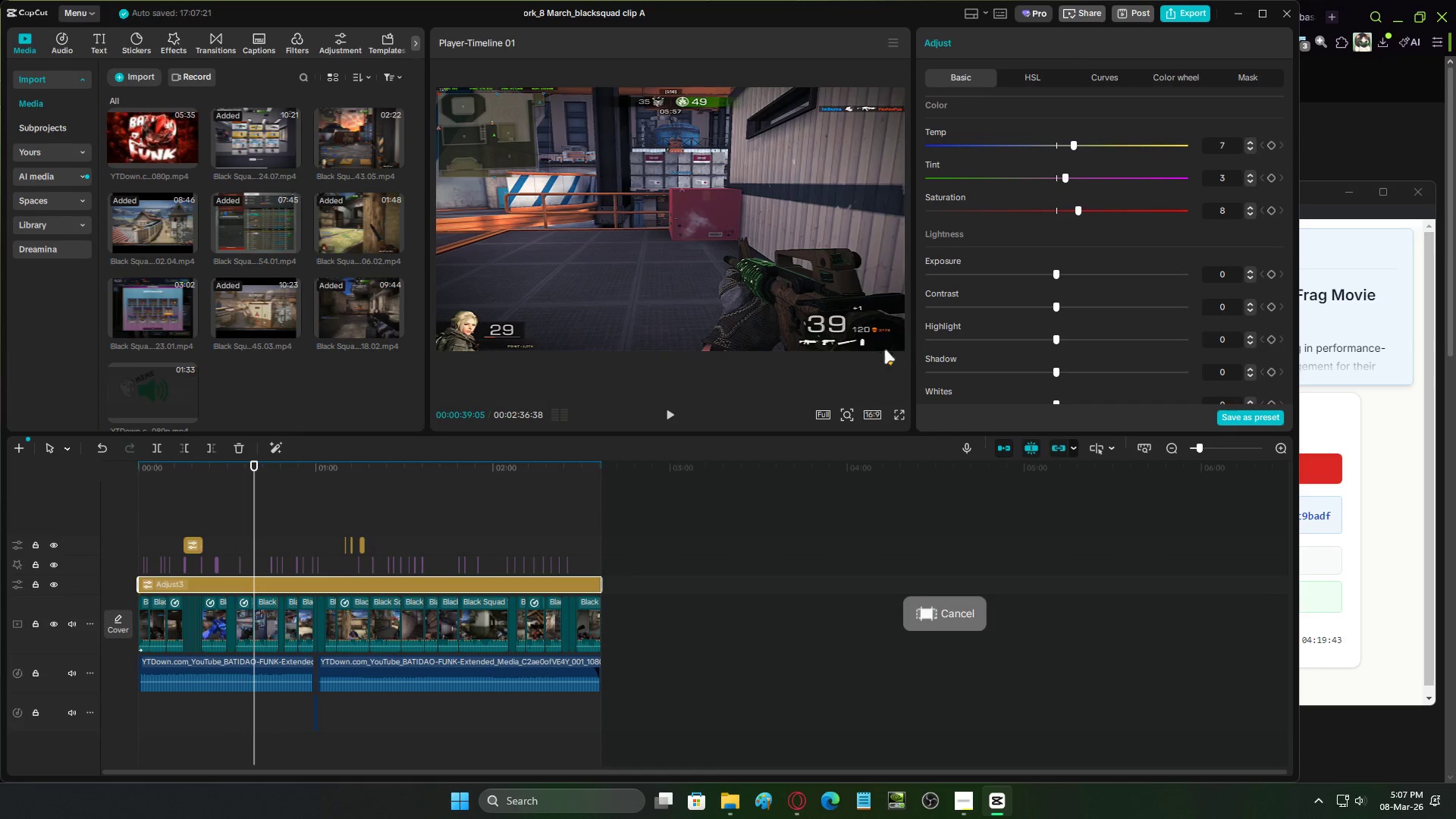 
left_click([895, 46])
 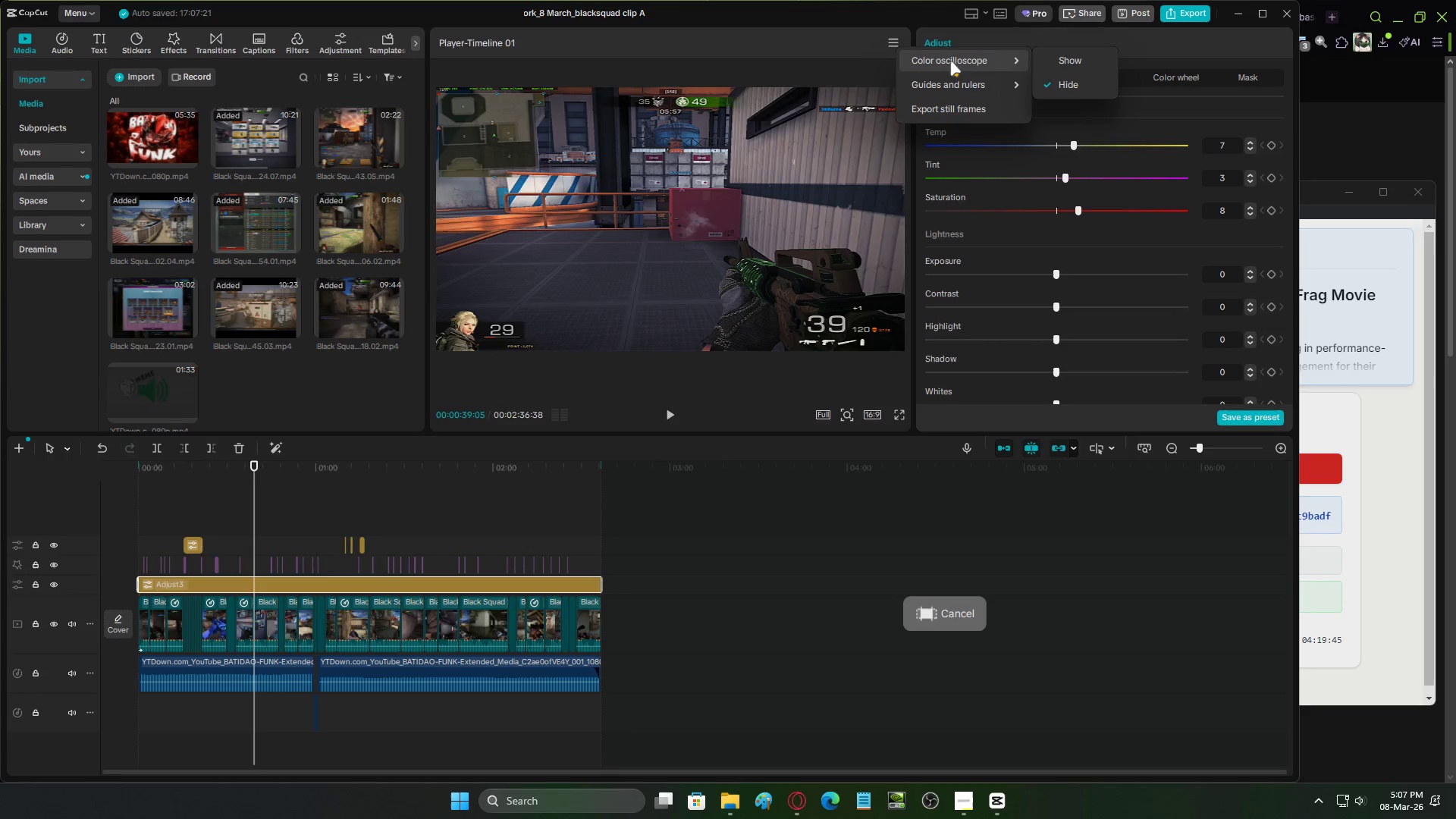 
left_click([1056, 59])
 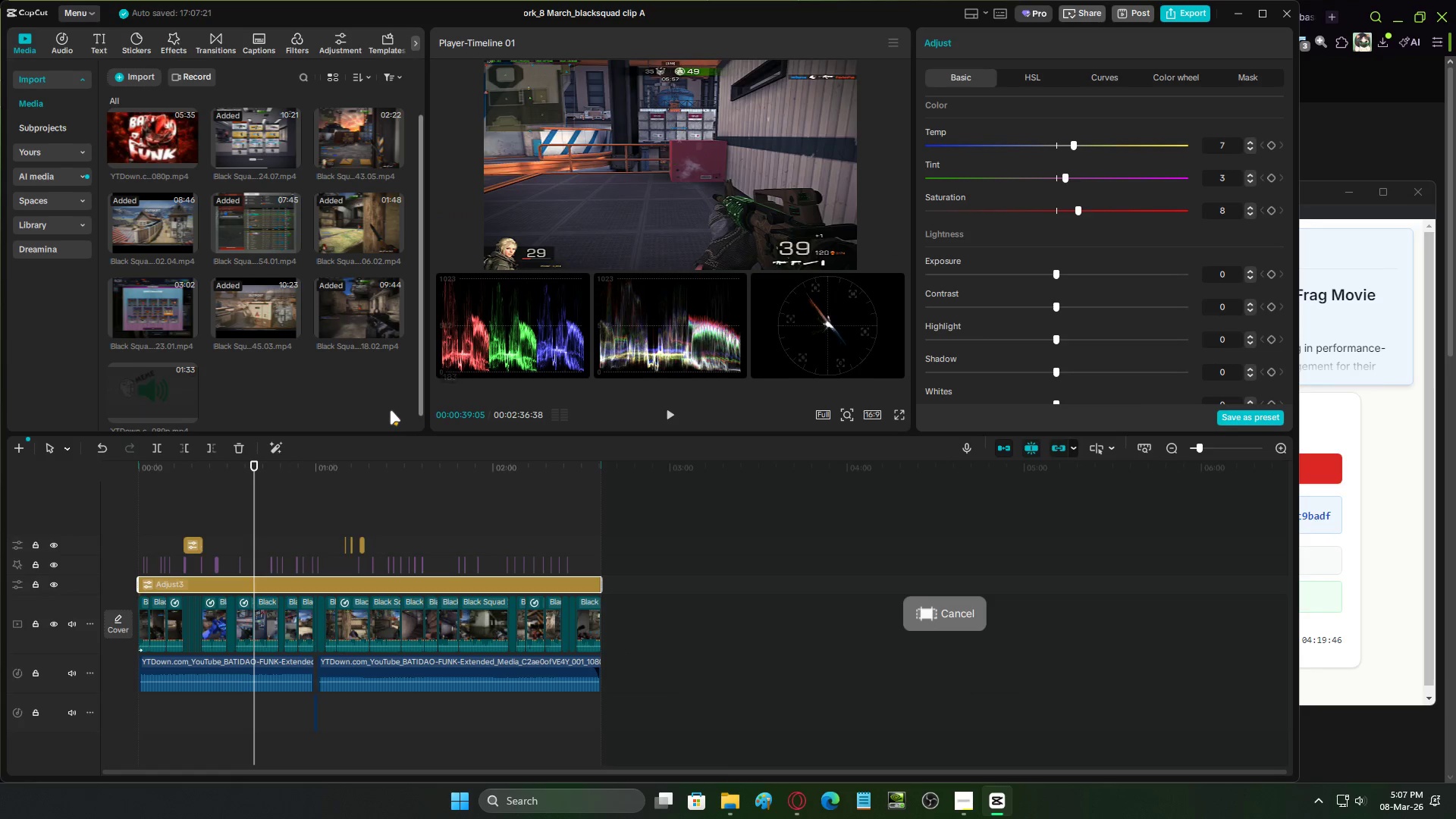 
left_click_drag(start_coordinate=[206, 471], to_coordinate=[108, 475])
 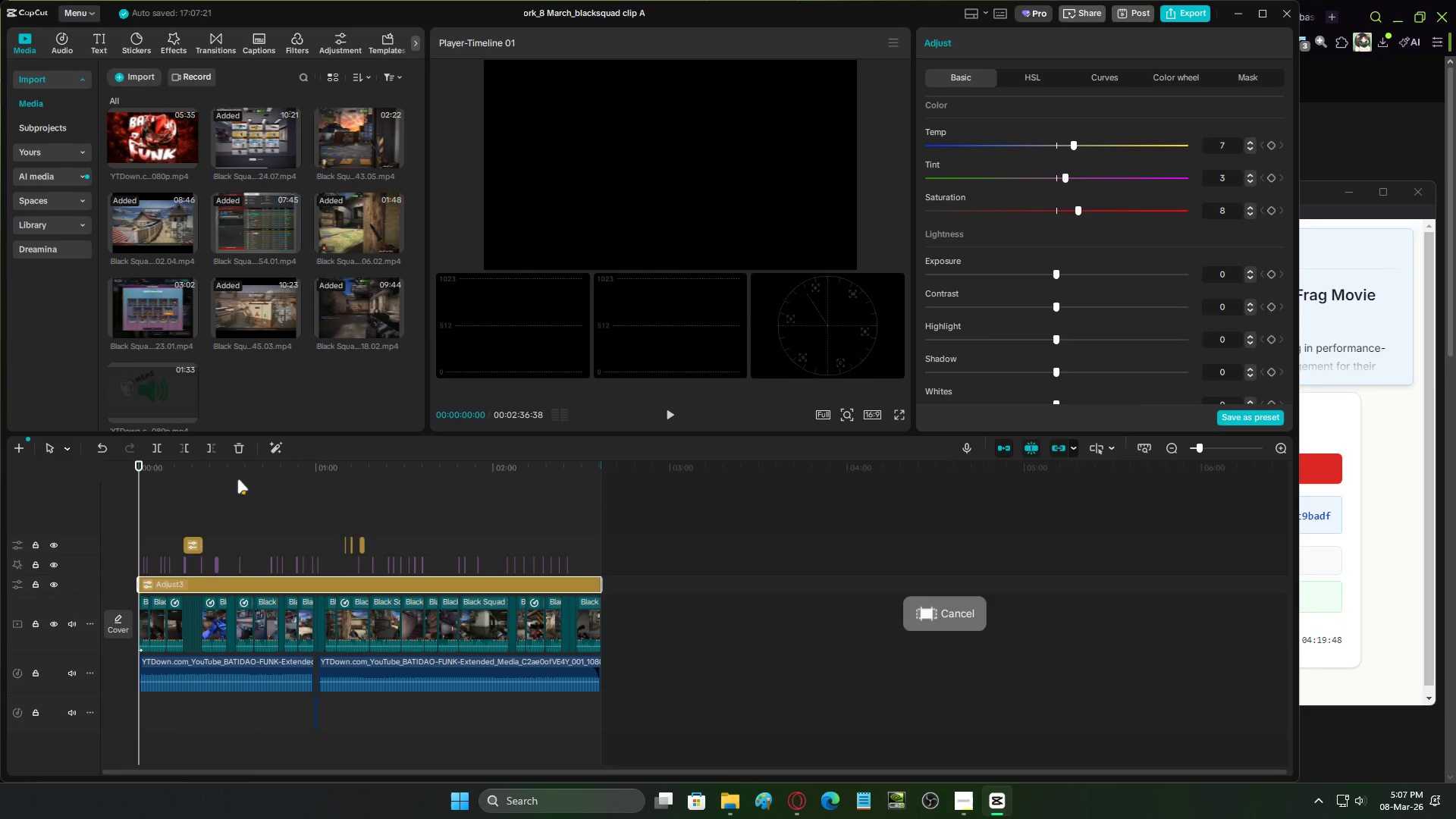 
key(Space)
 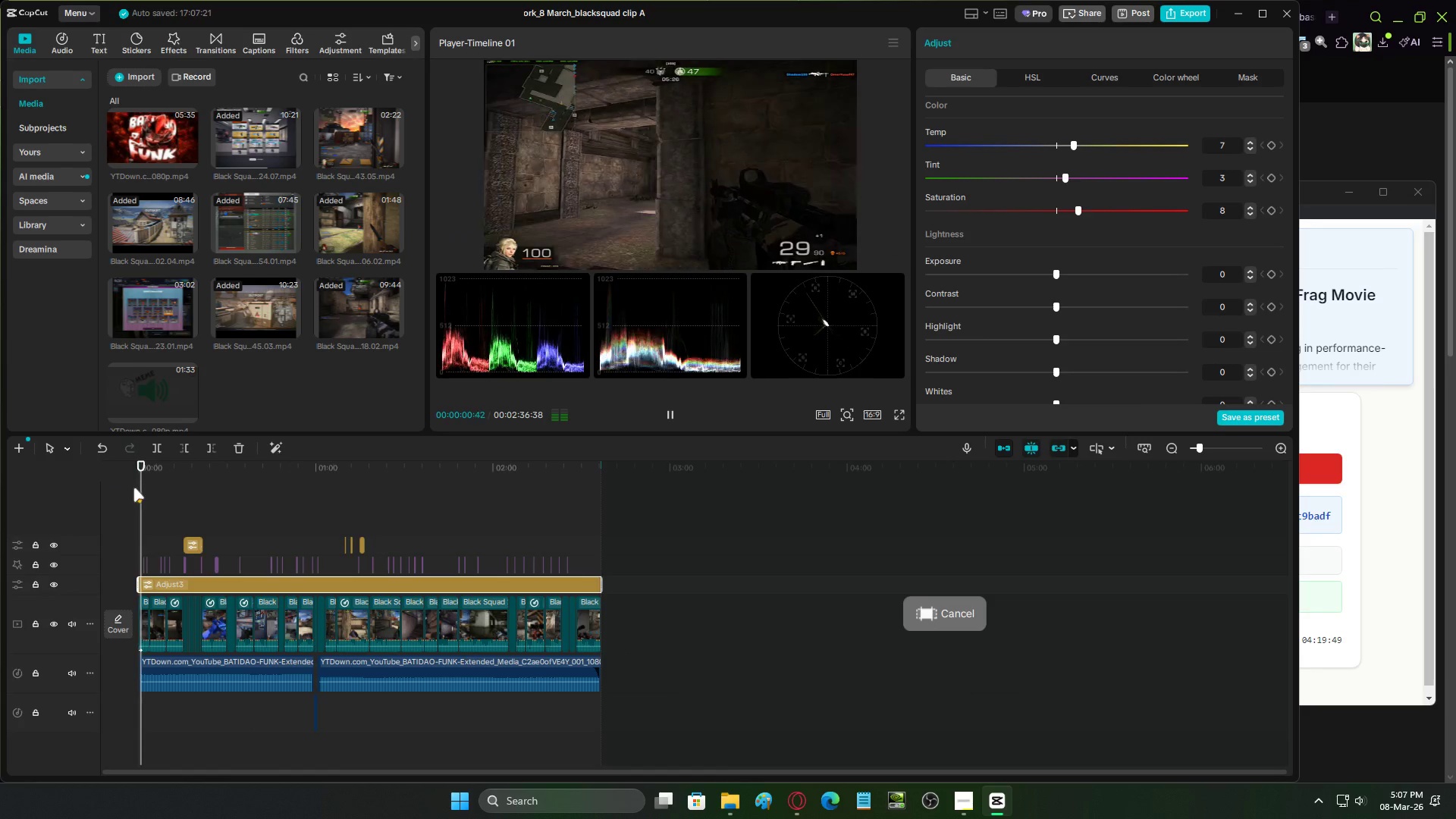 
key(Space)
 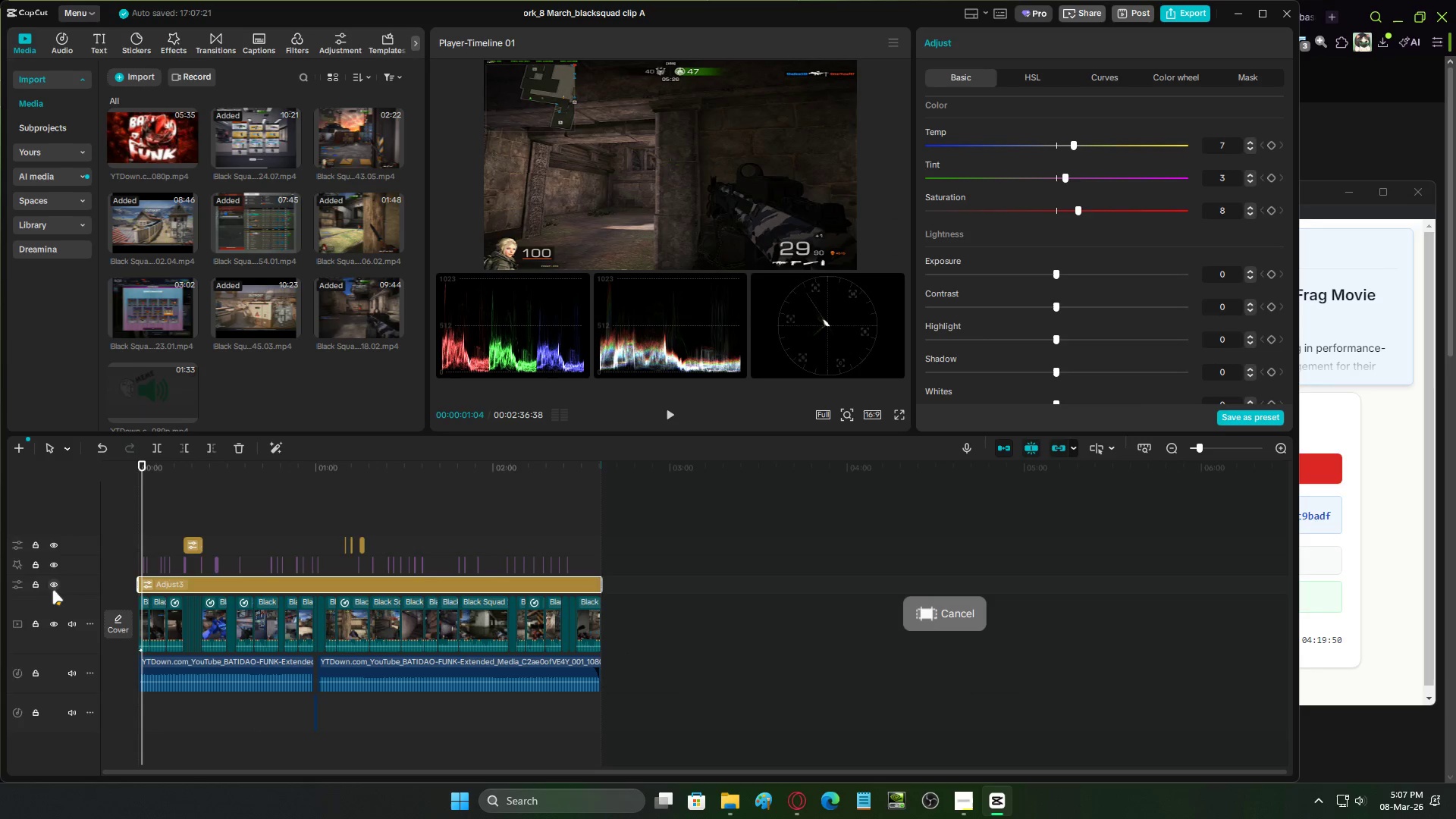 
left_click([50, 585])
 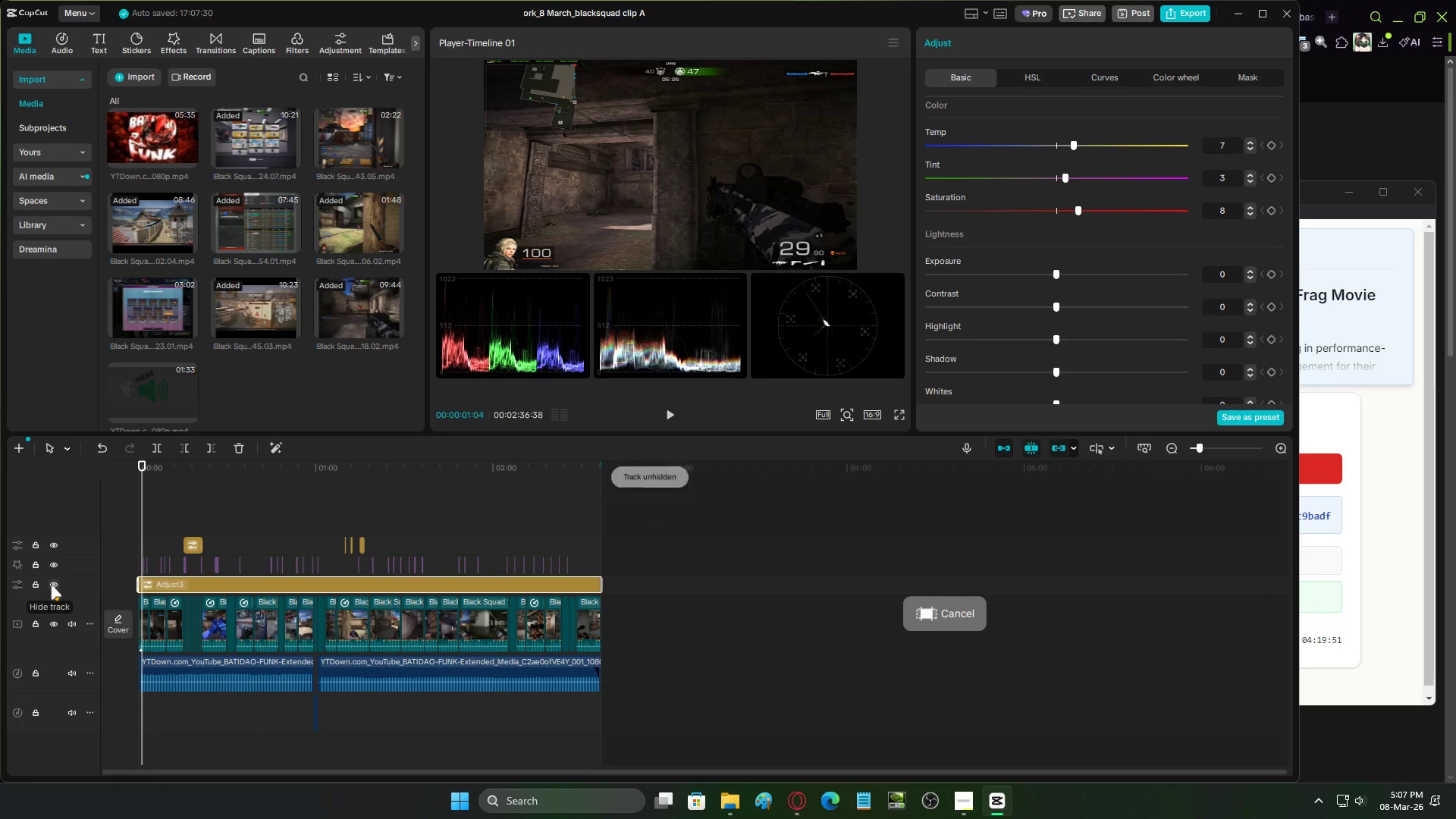 
key(Space)
 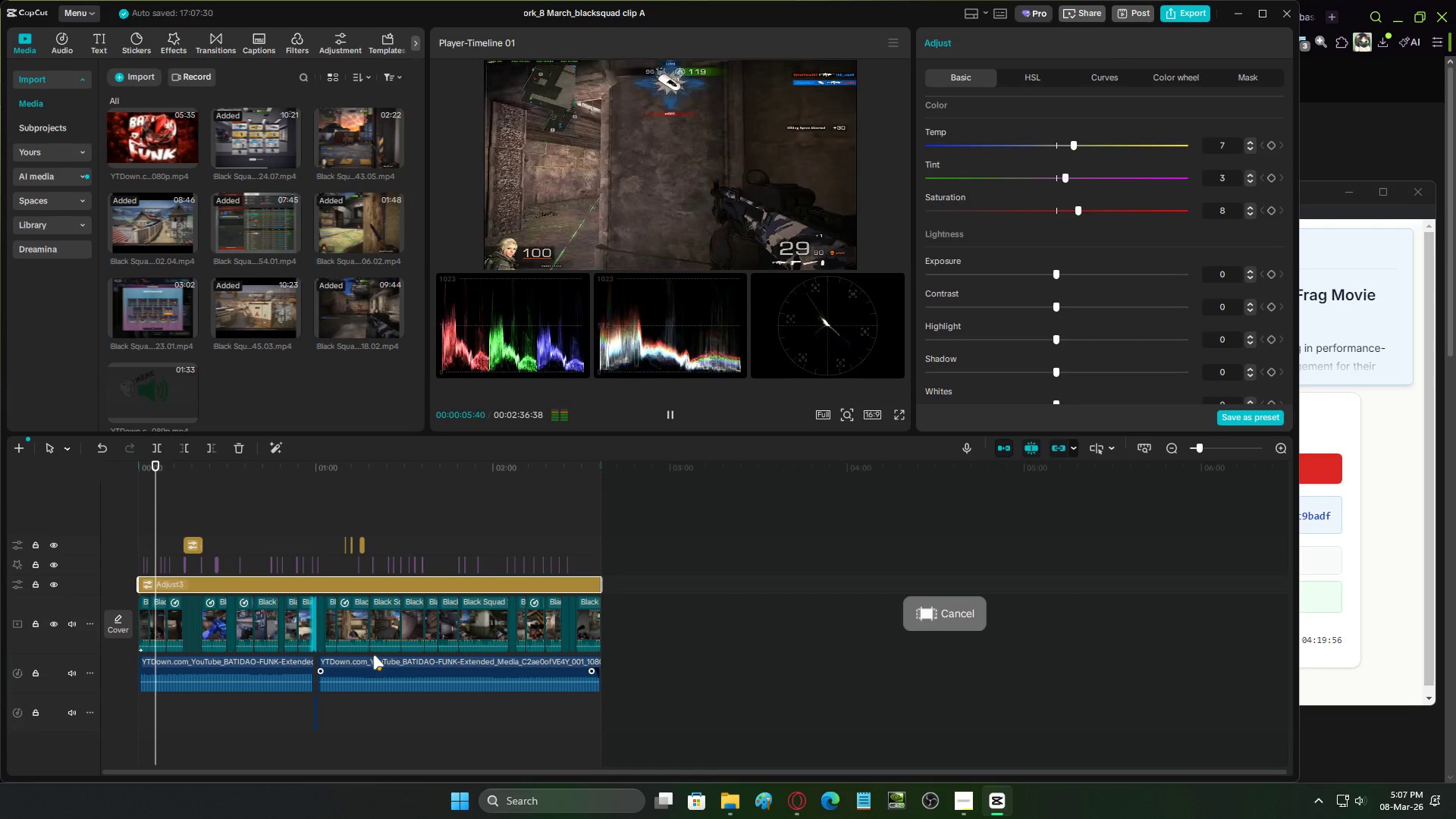 
wait(9.69)
 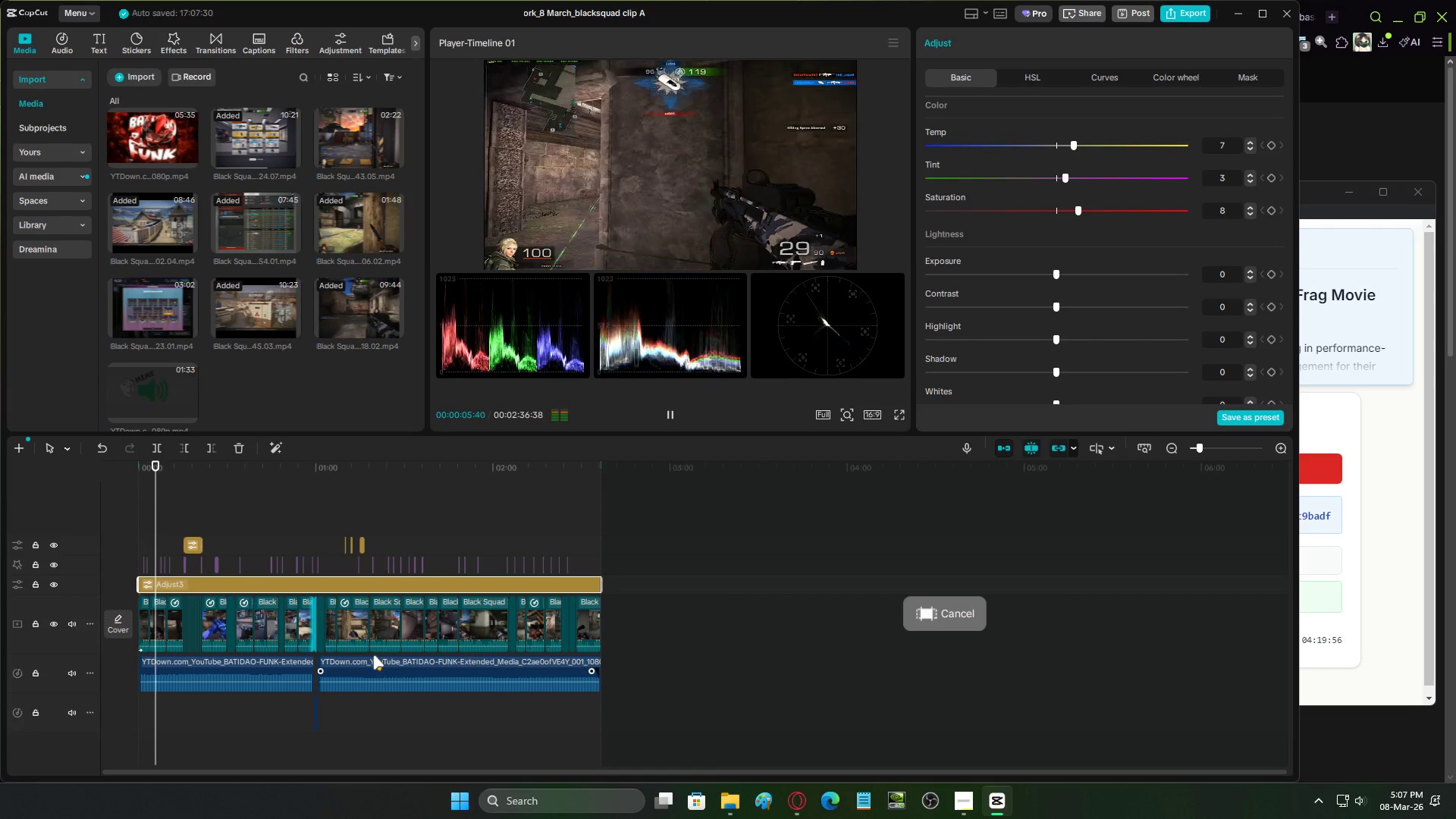 
left_click([474, 497])
 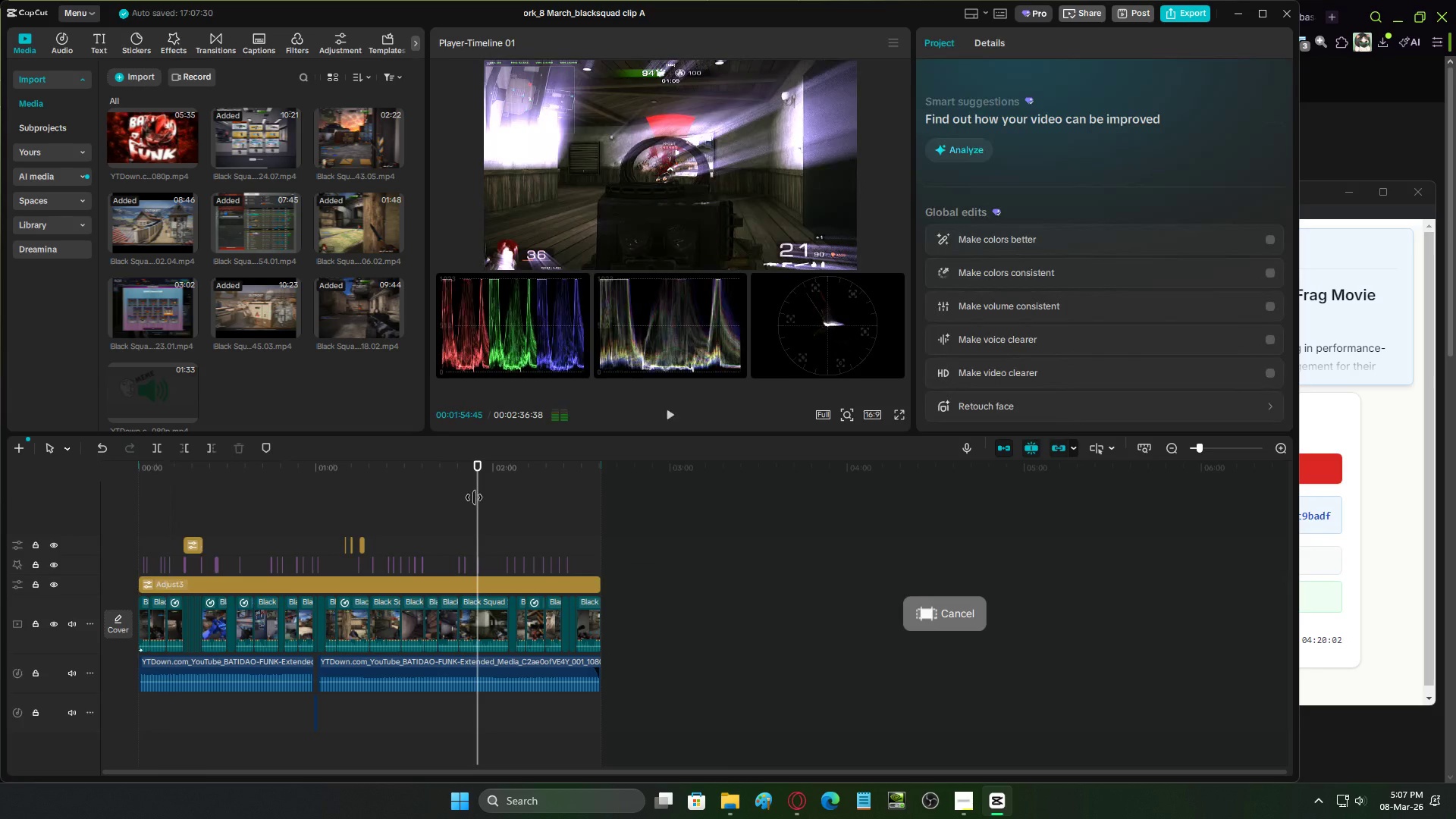 
key(Control+M)
 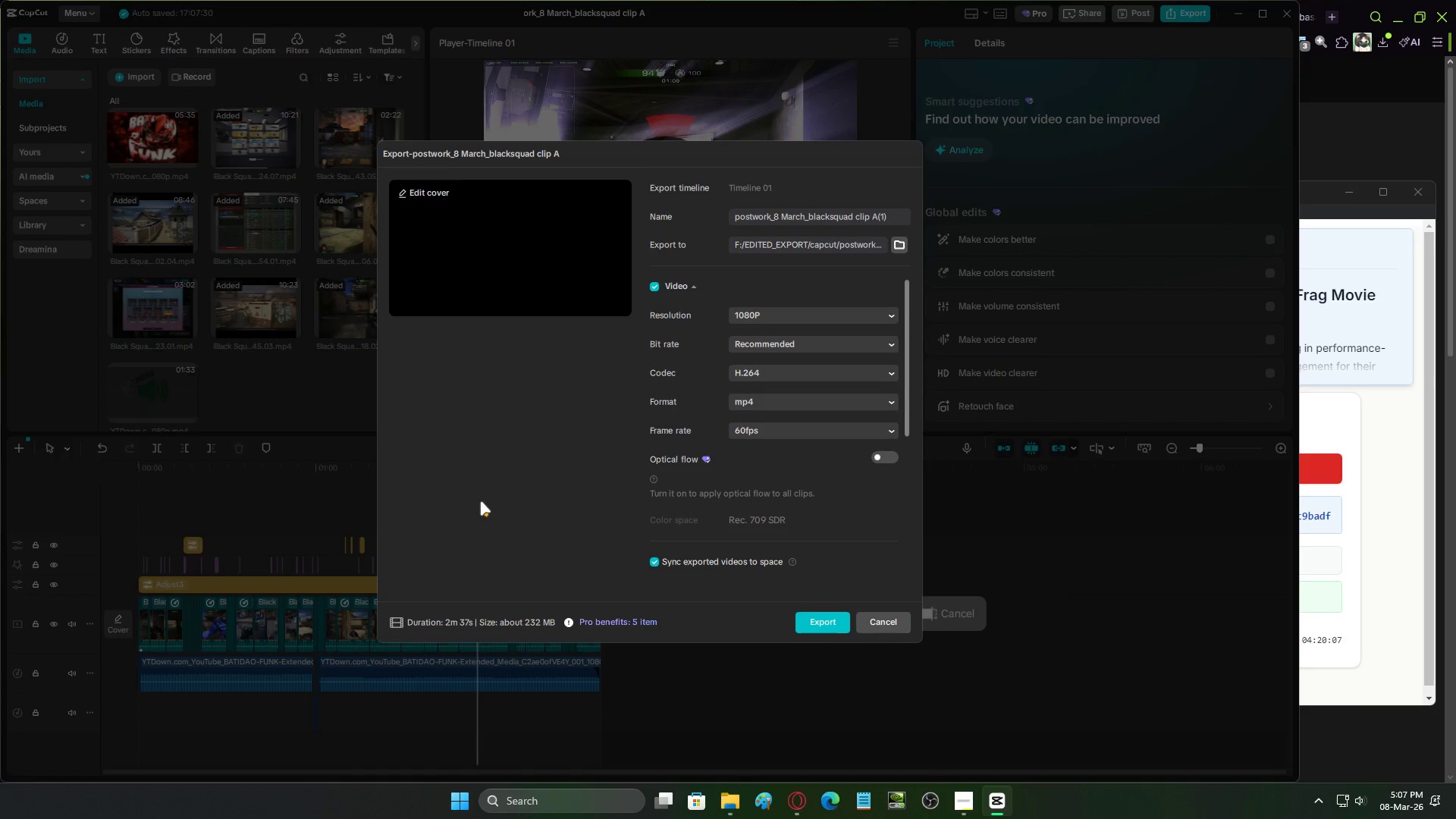 
wait(6.39)
 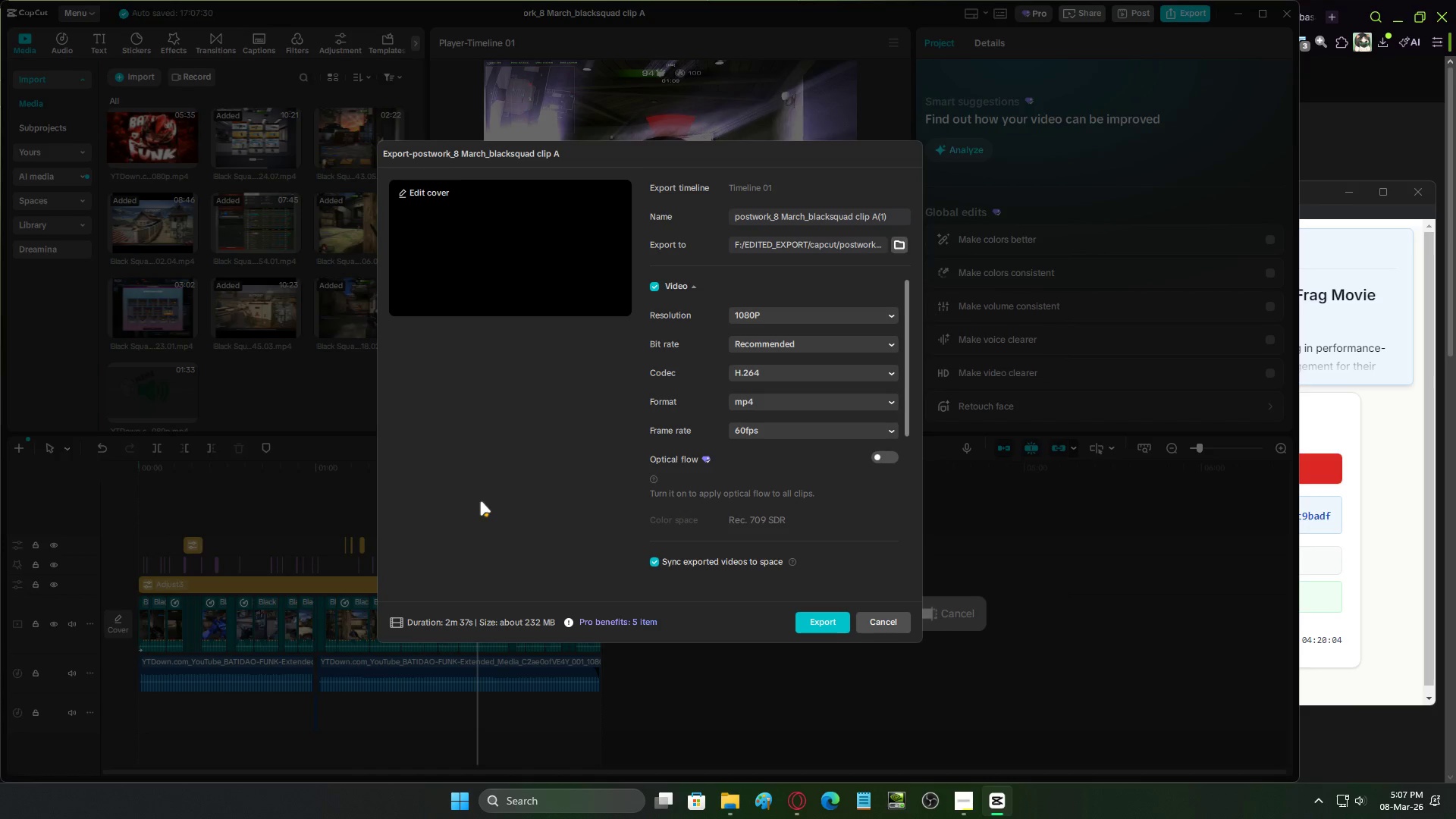 
left_click([900, 214])
 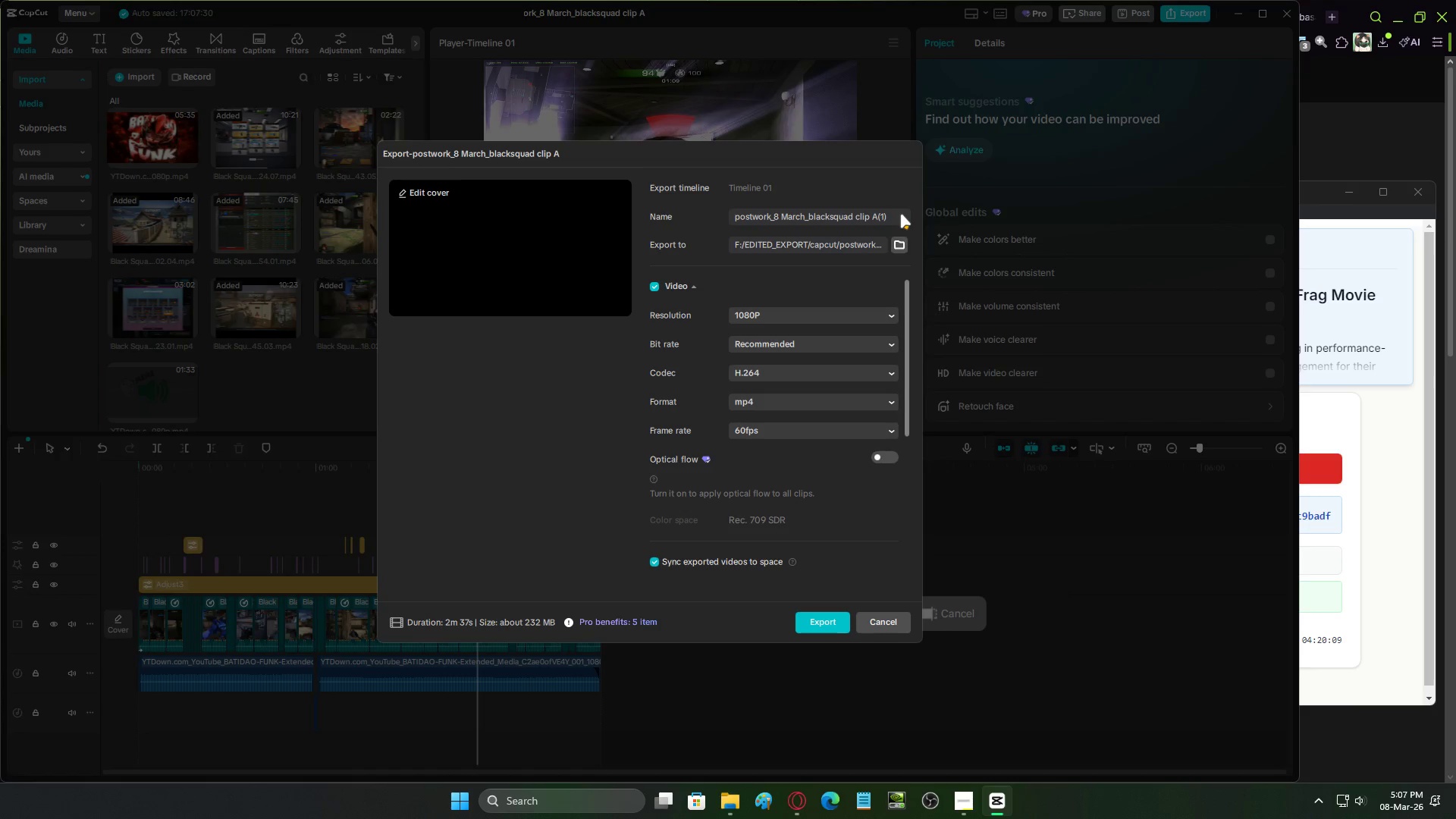 
key(Backspace)
 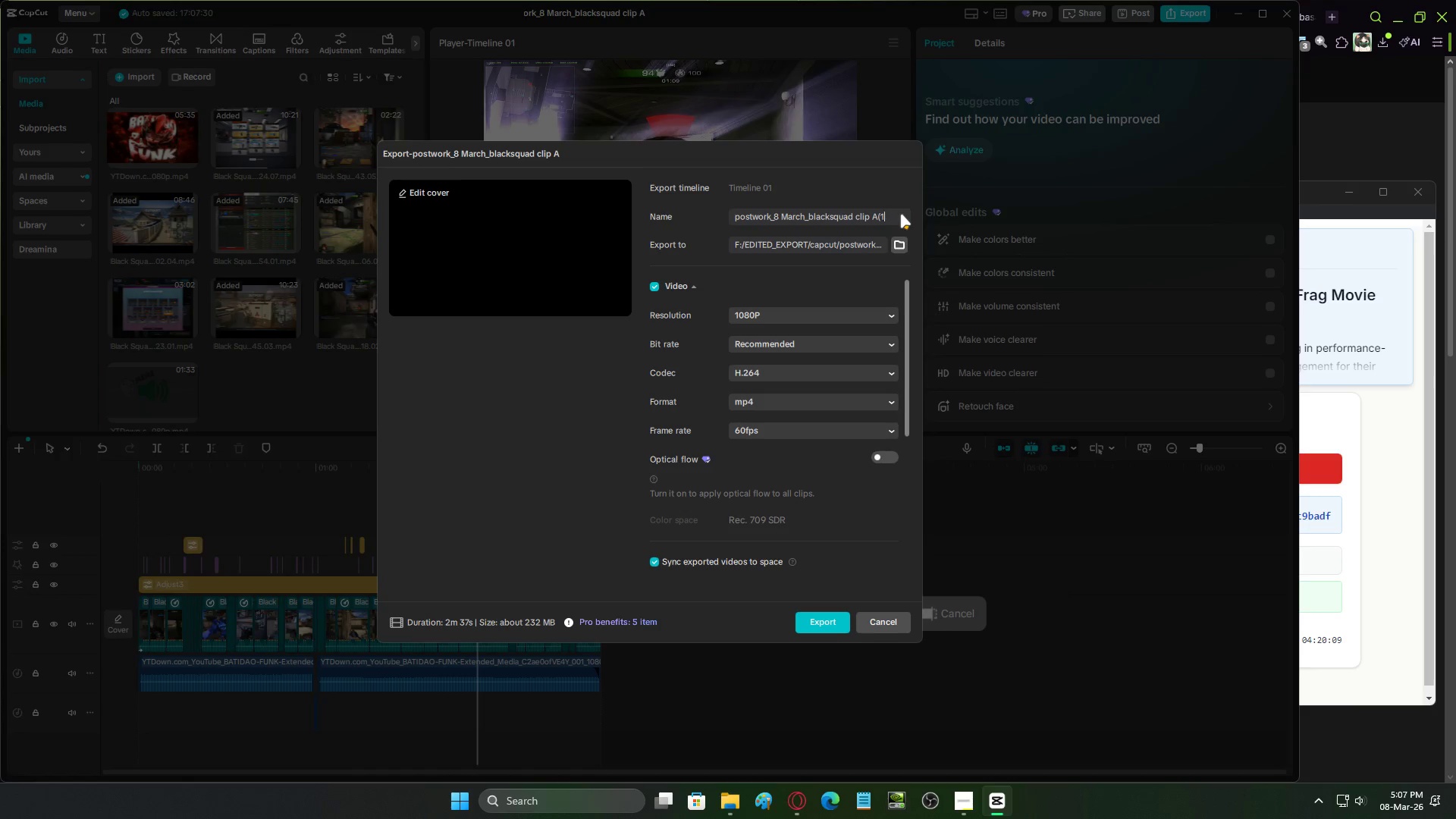 
key(Backspace)
 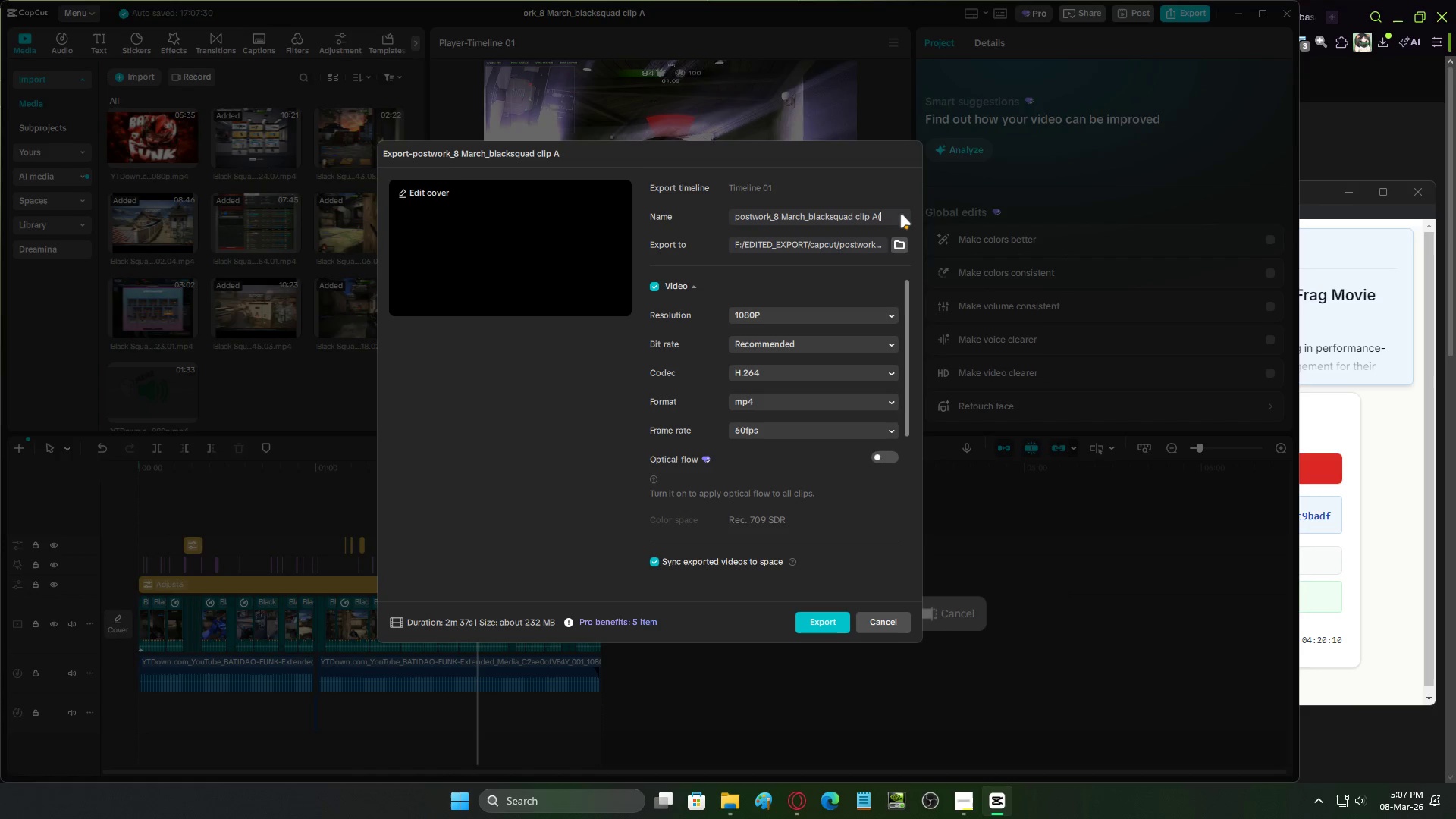 
key(Backspace)
 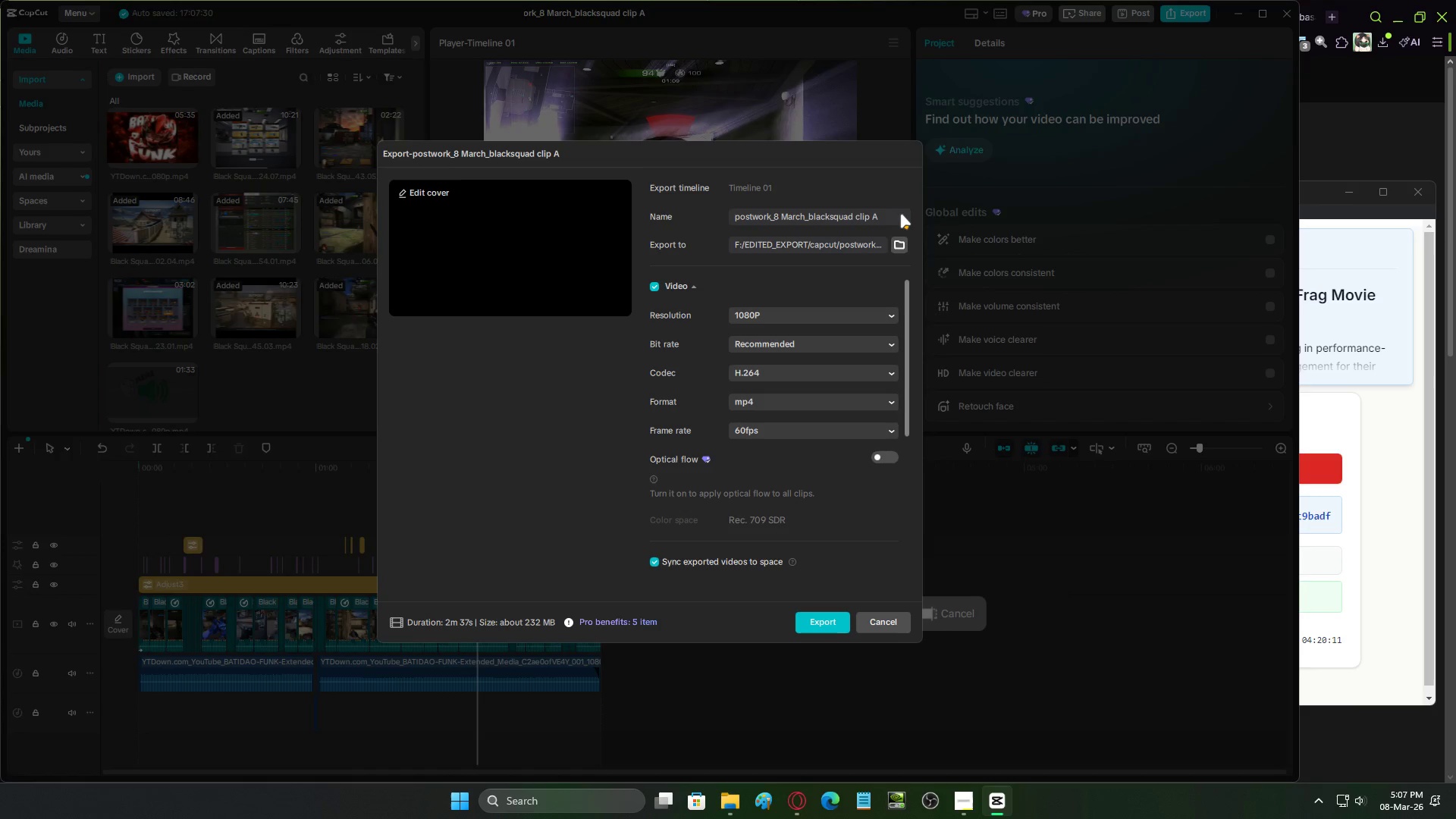 
key(Enter)
 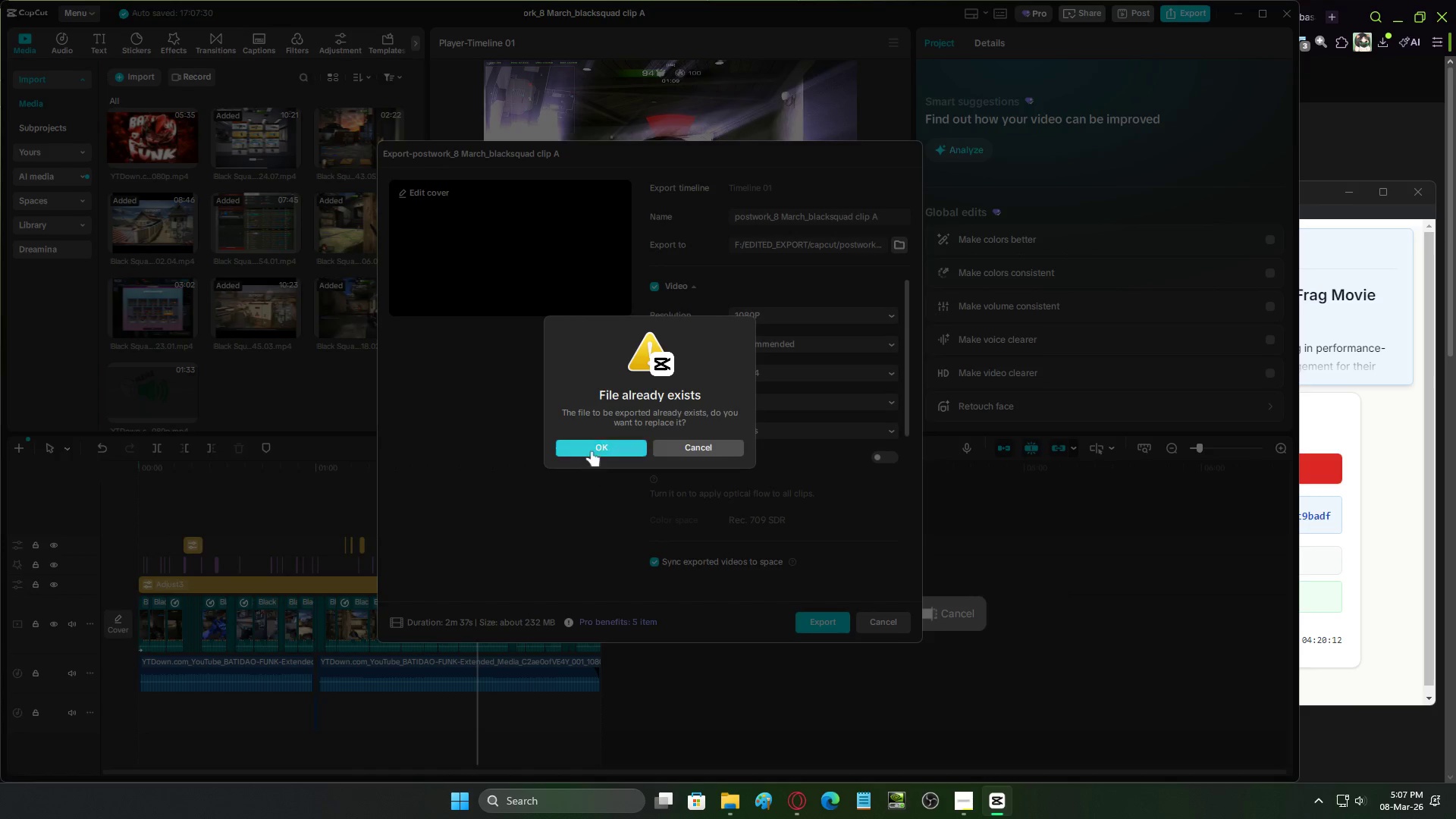 
left_click([592, 447])
 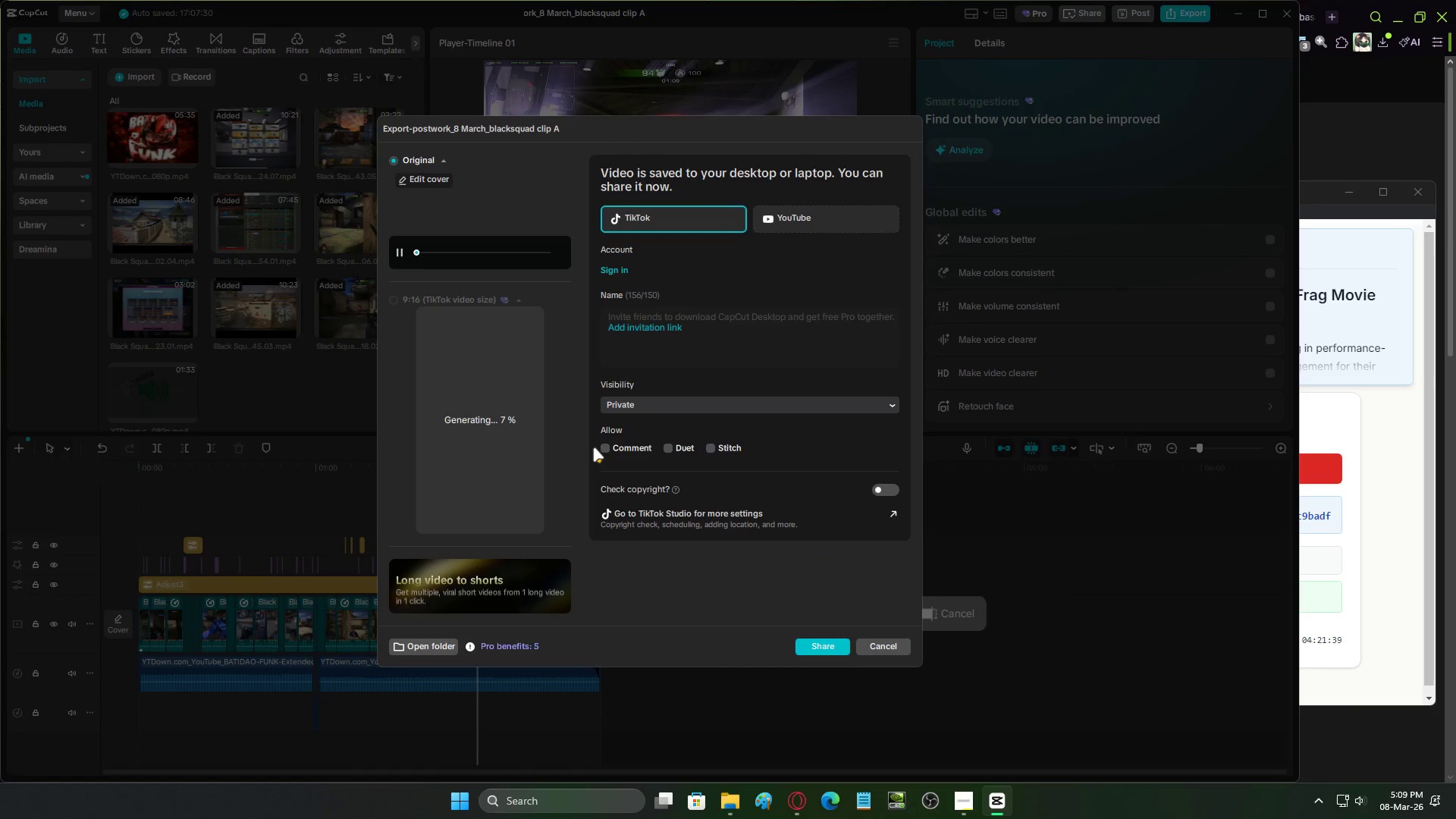 
wait(90.53)
 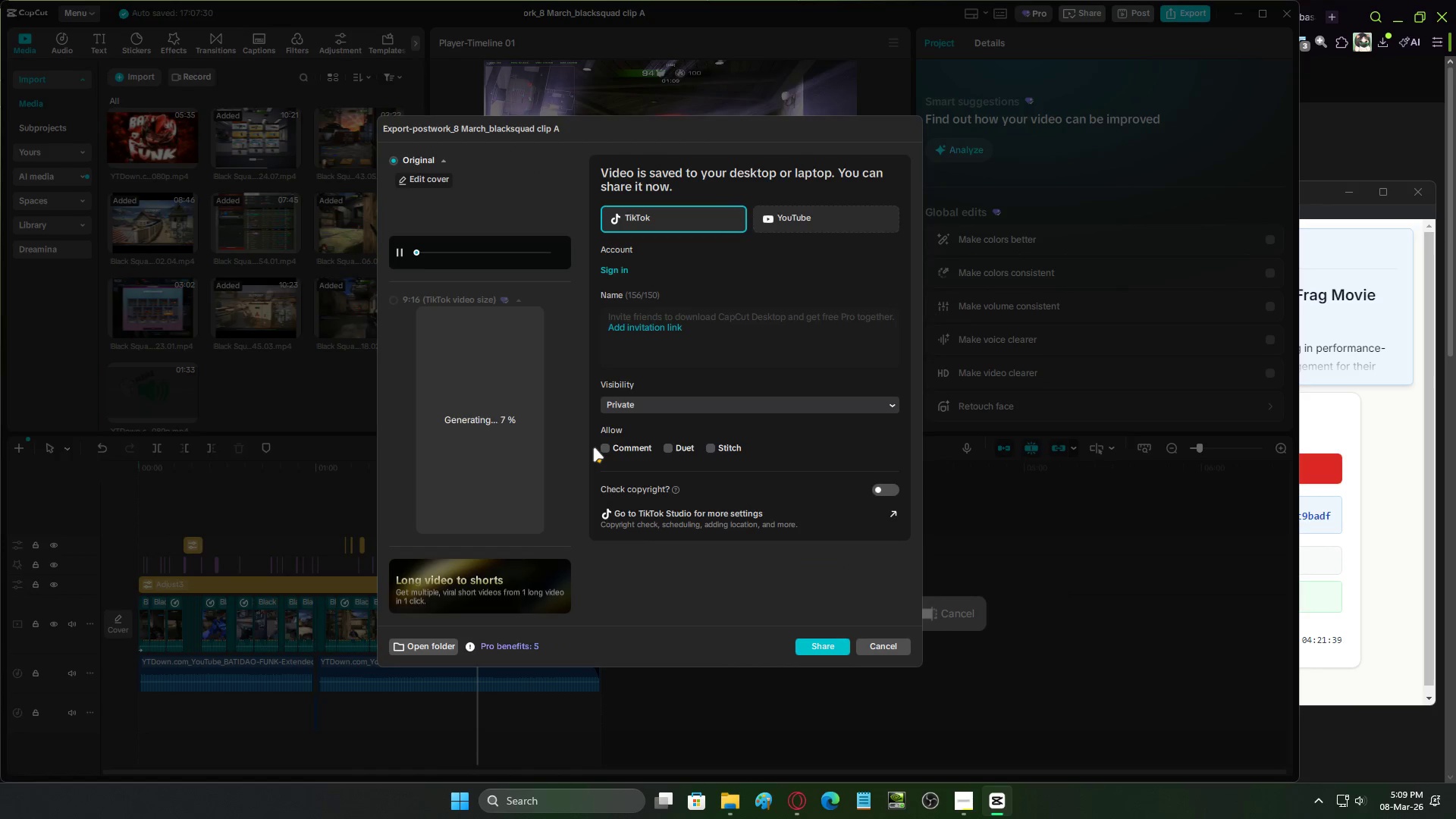 
left_click([859, 645])
 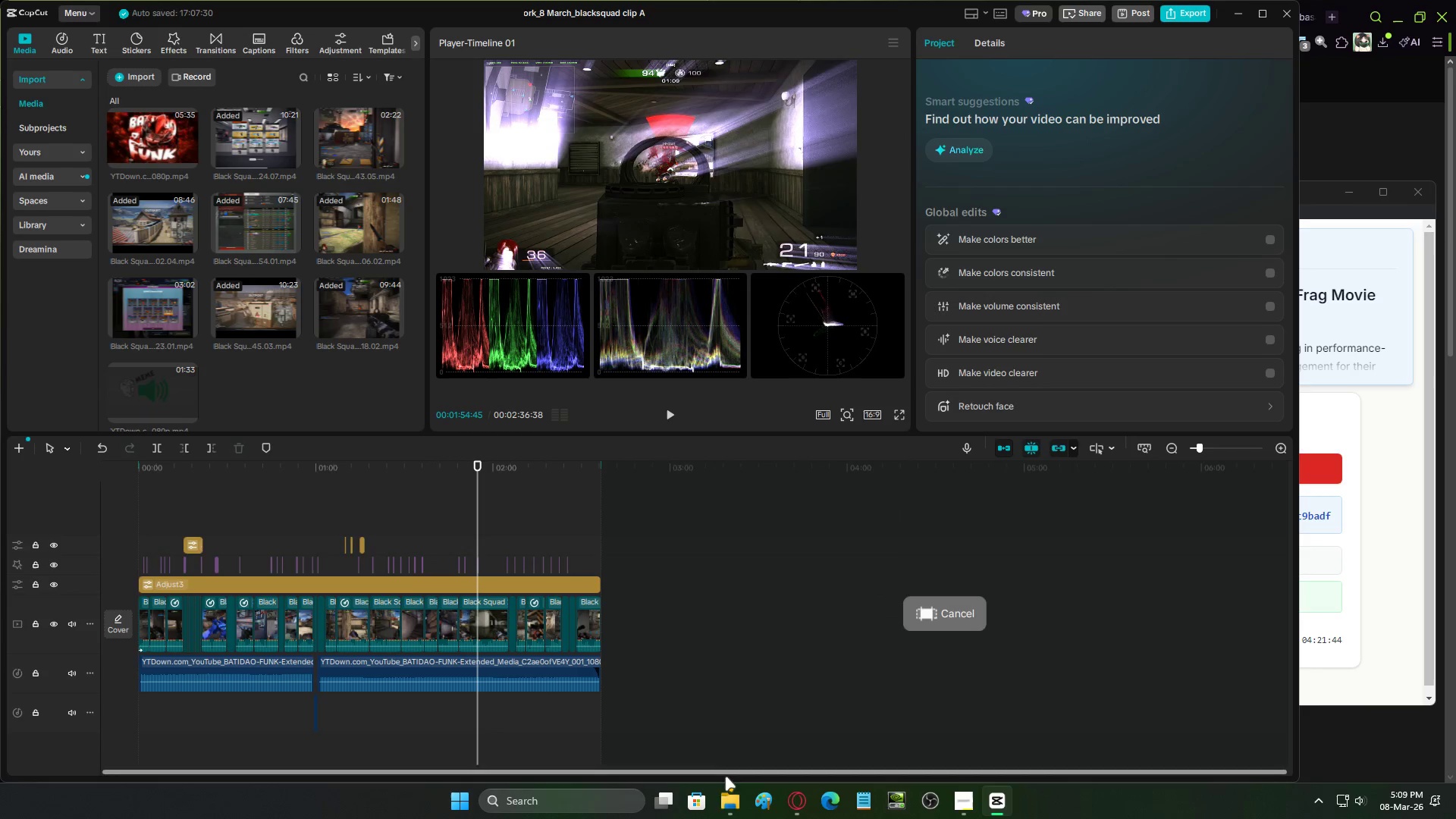 
left_click([723, 793])
 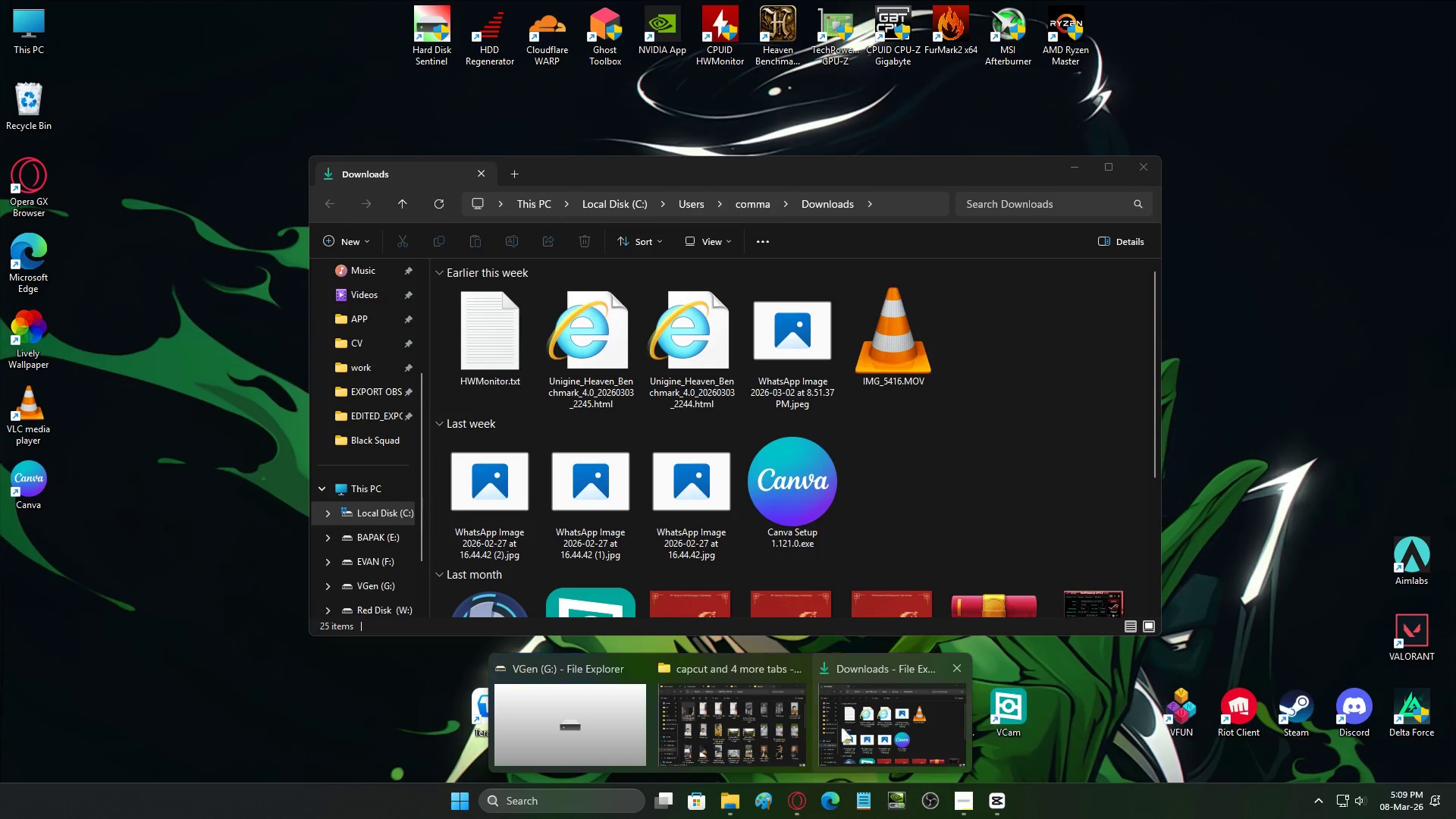 
left_click([717, 715])